 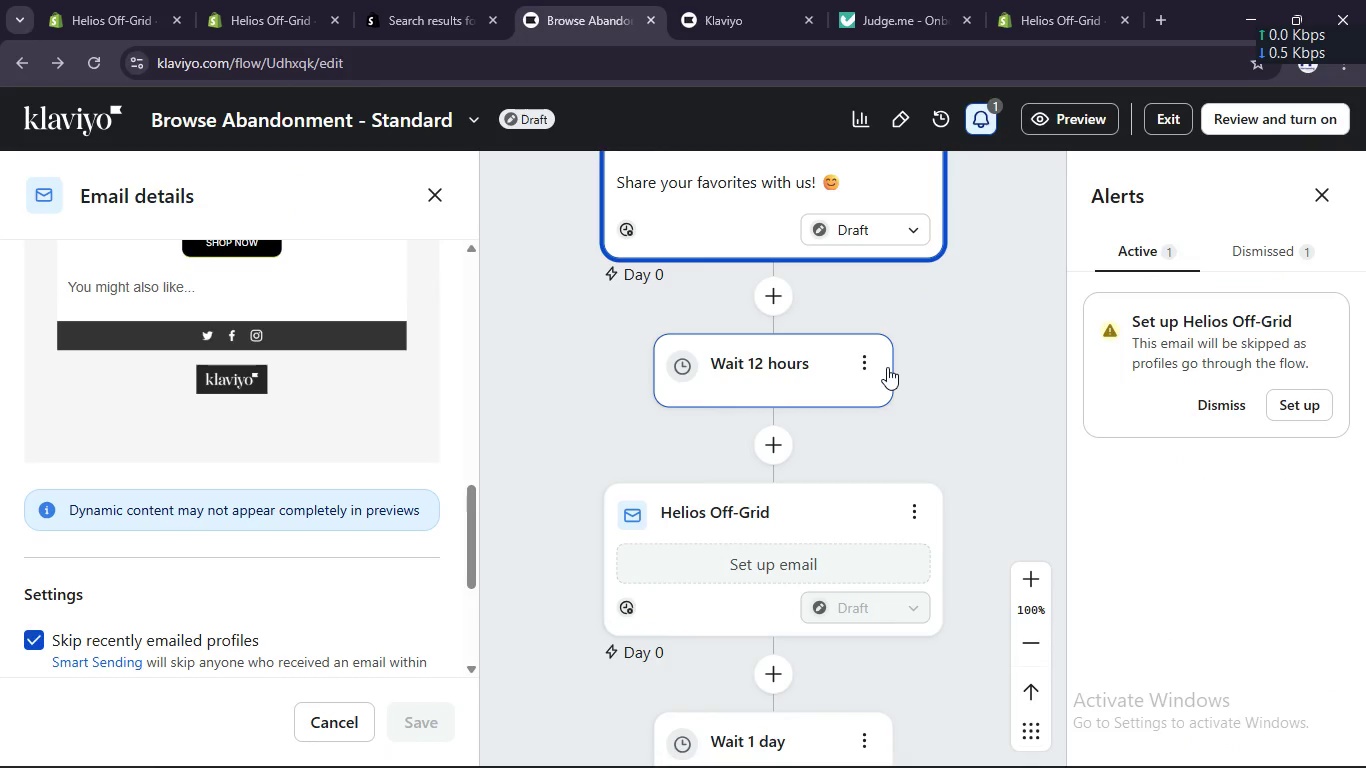 
scroll: coordinate [880, 369], scroll_direction: down, amount: 22.0
 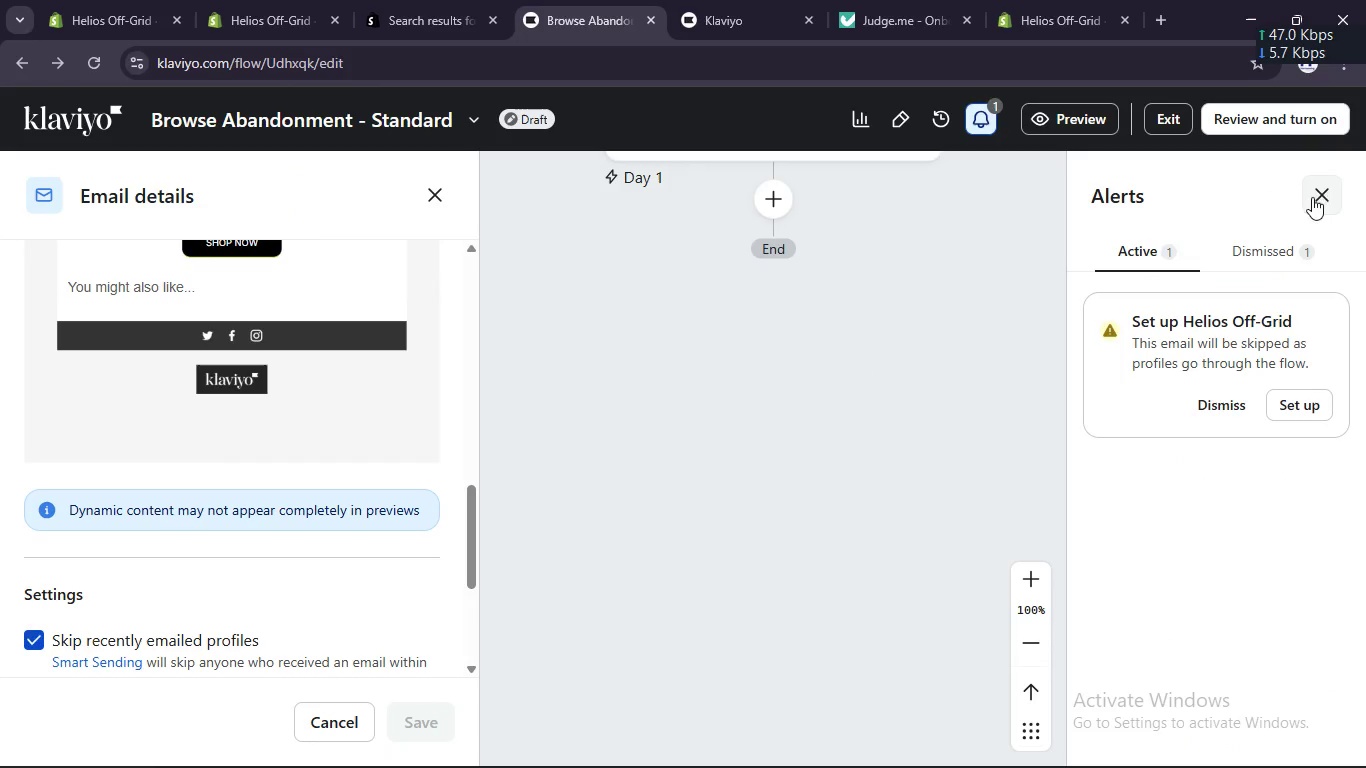 
left_click([1324, 193])
 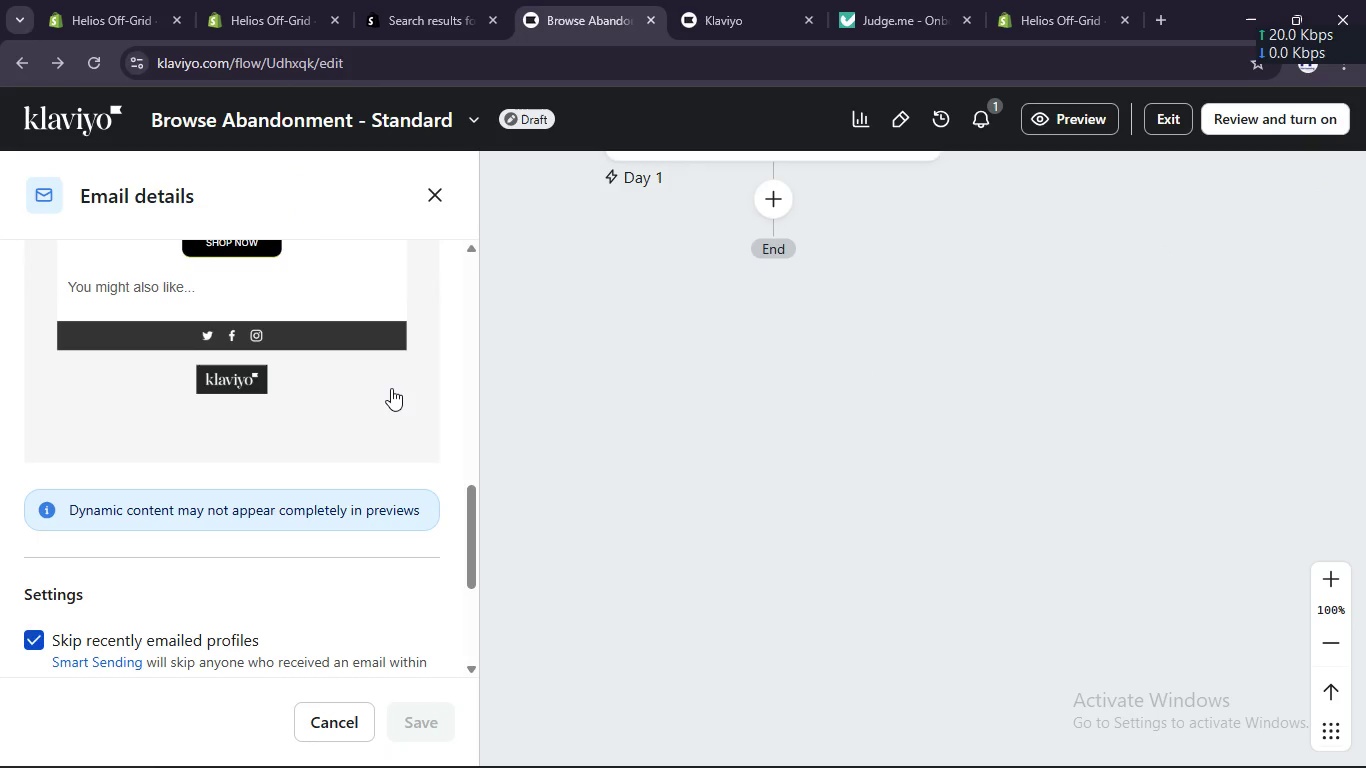 
scroll: coordinate [390, 389], scroll_direction: up, amount: 5.0
 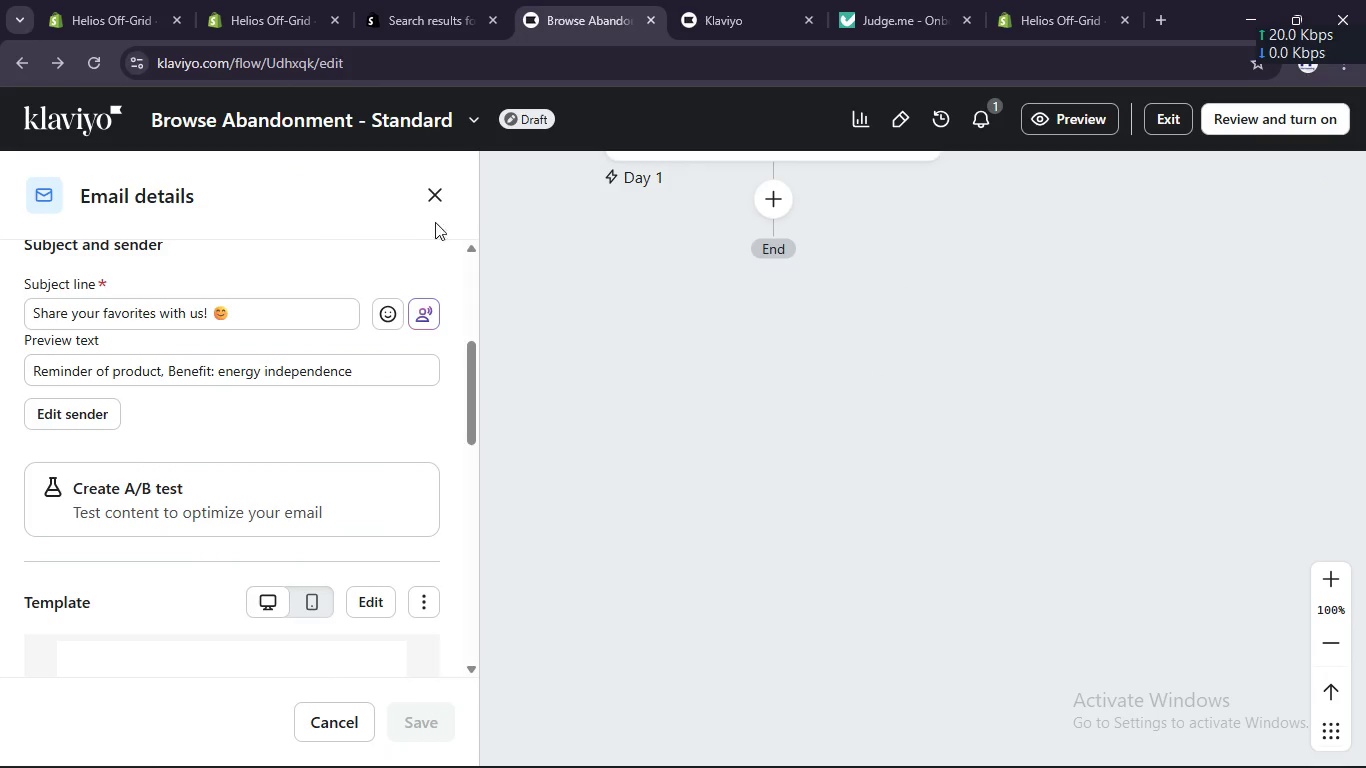 
left_click([445, 199])
 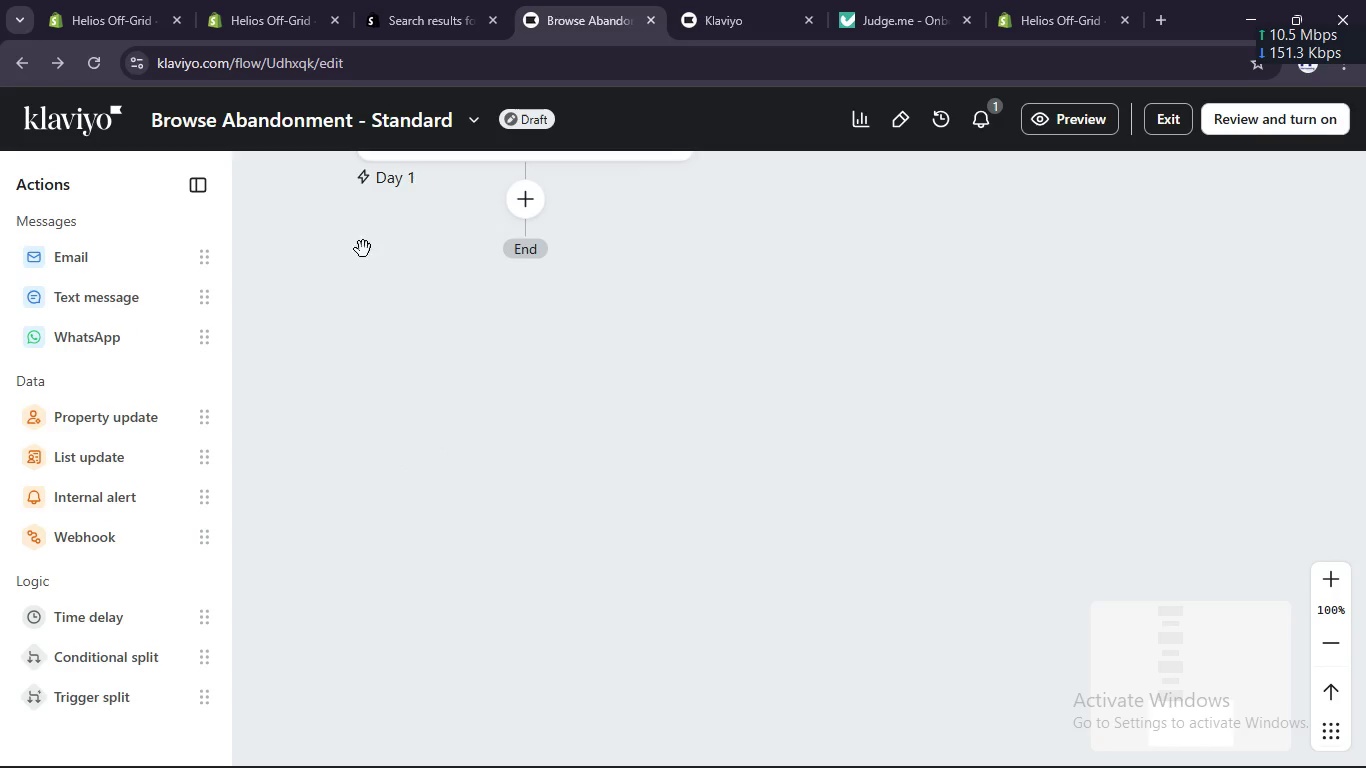 
scroll: coordinate [729, 390], scroll_direction: up, amount: 30.0
 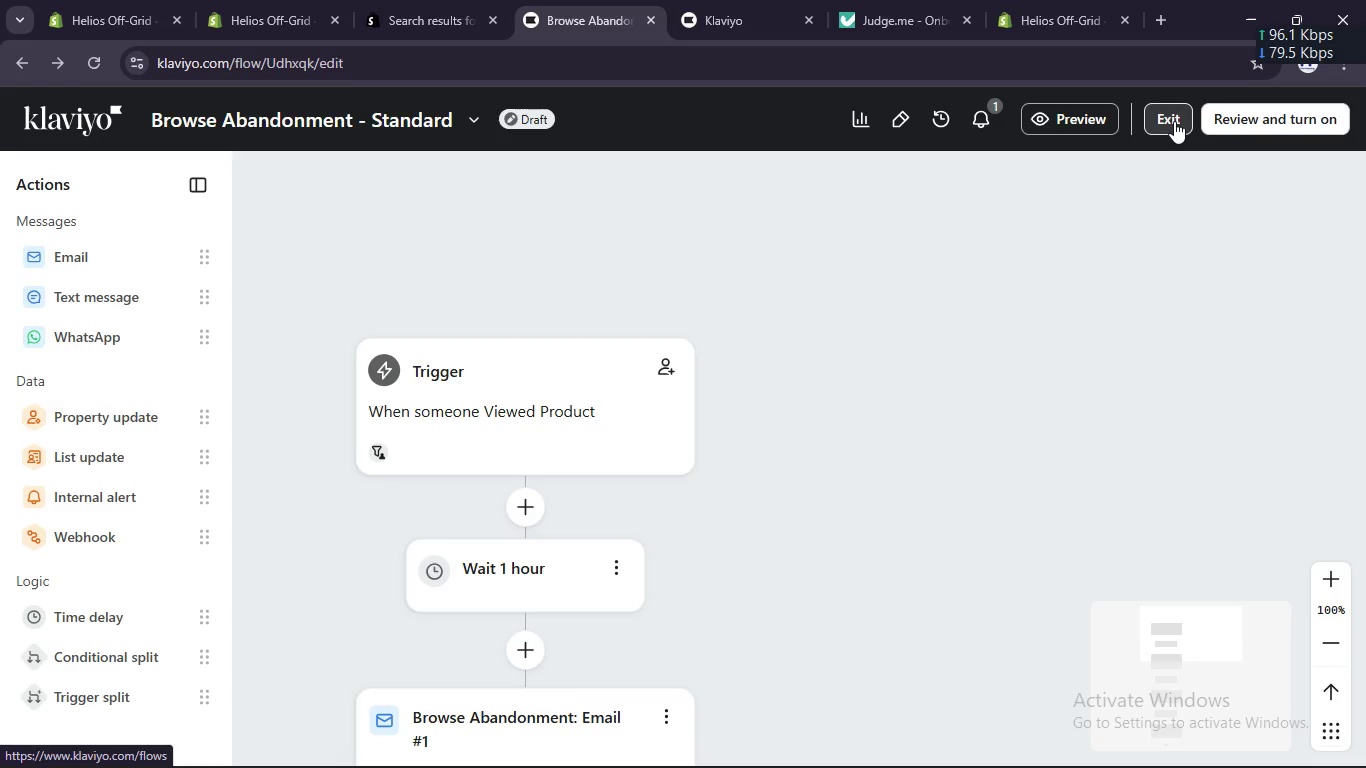 
mouse_move([1071, 145])
 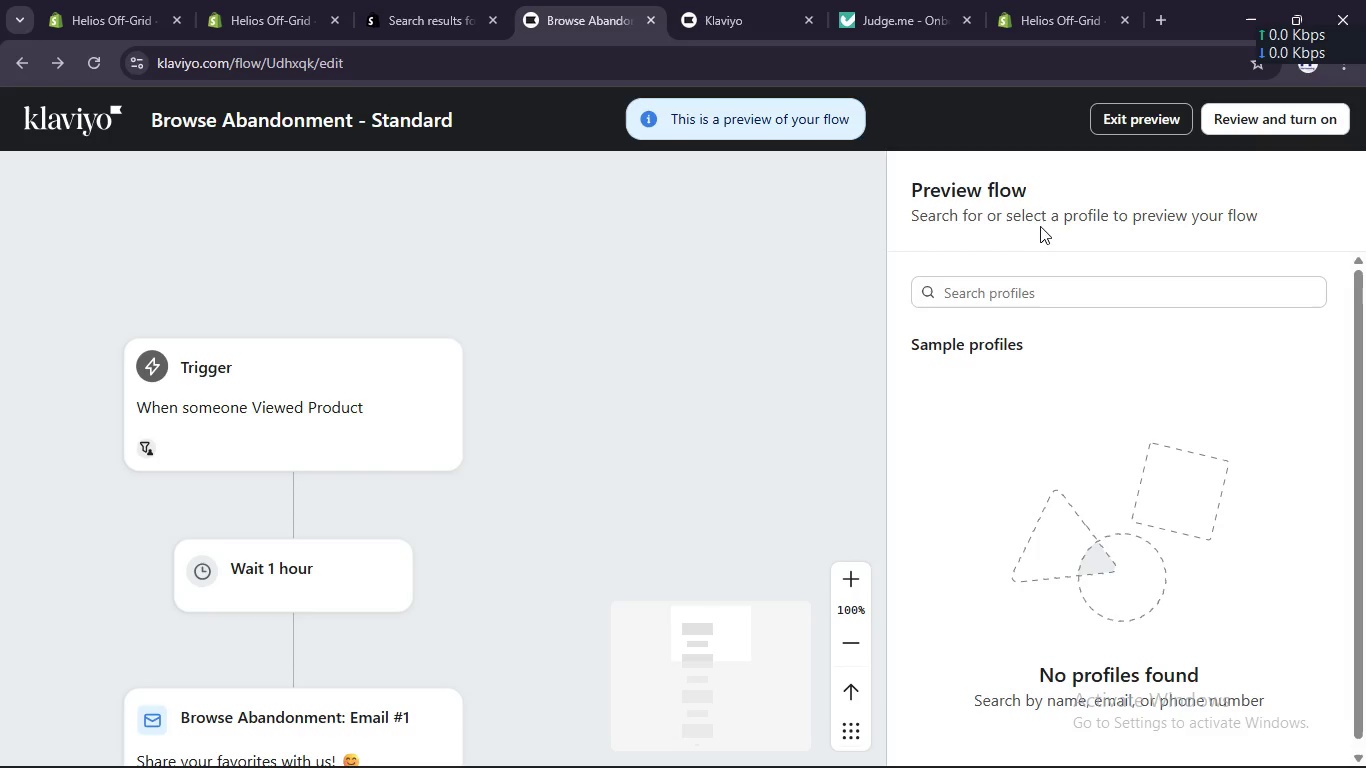 
scroll: coordinate [1038, 225], scroll_direction: down, amount: 4.0
 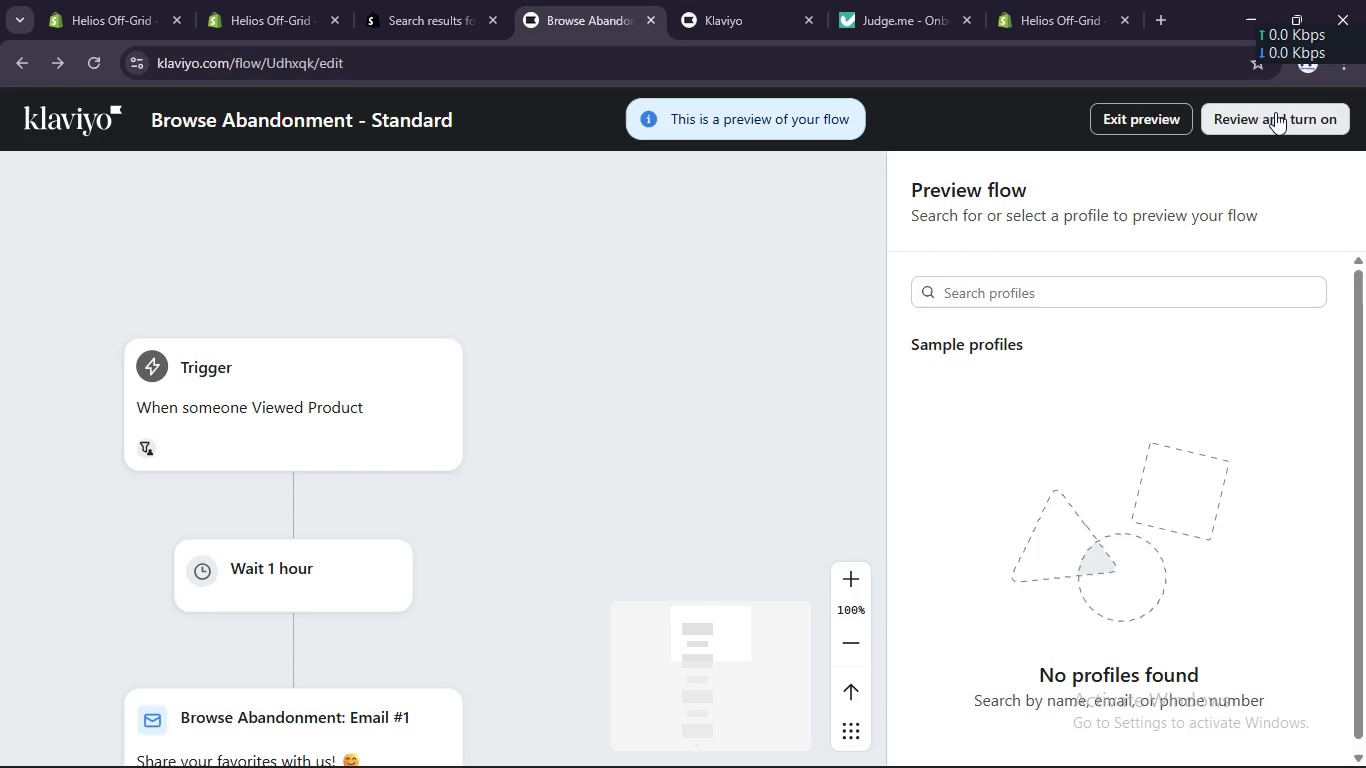 
left_click([1275, 112])
 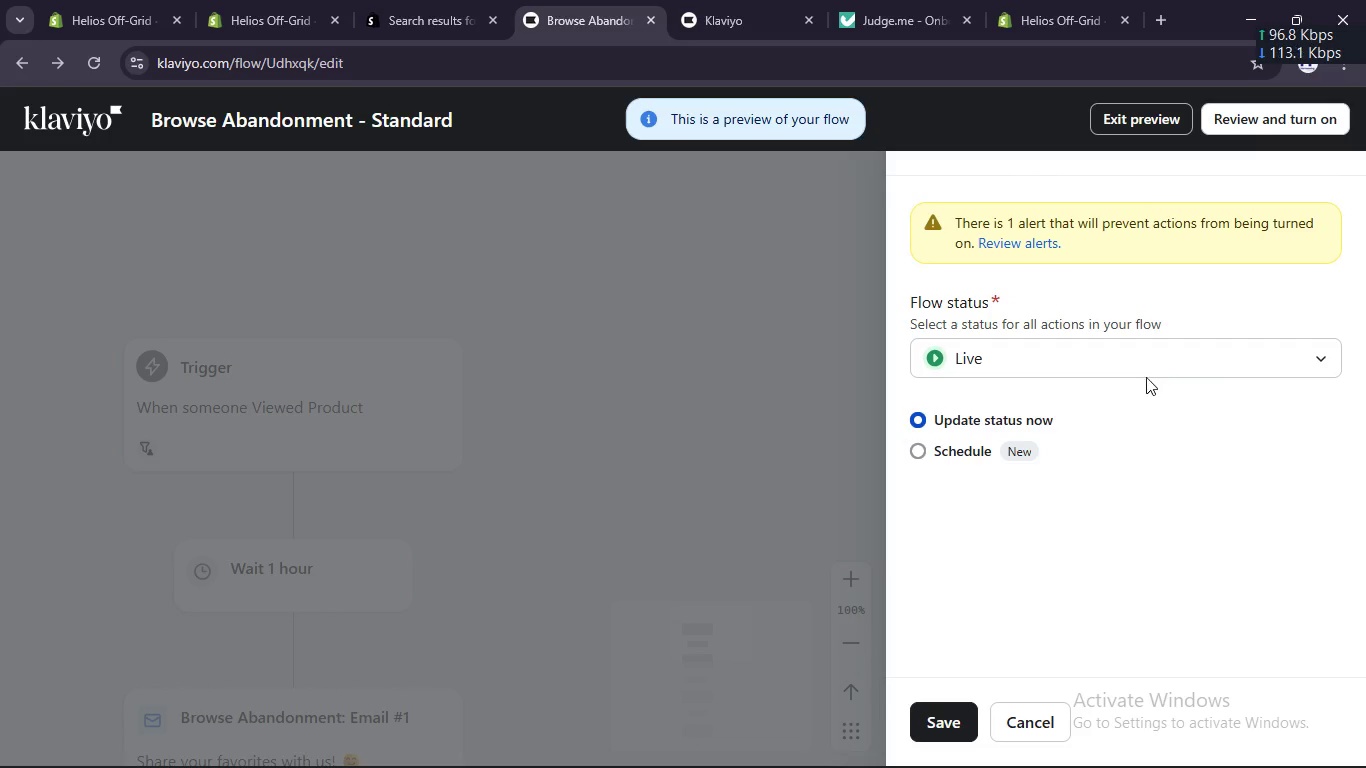 
left_click([1126, 355])
 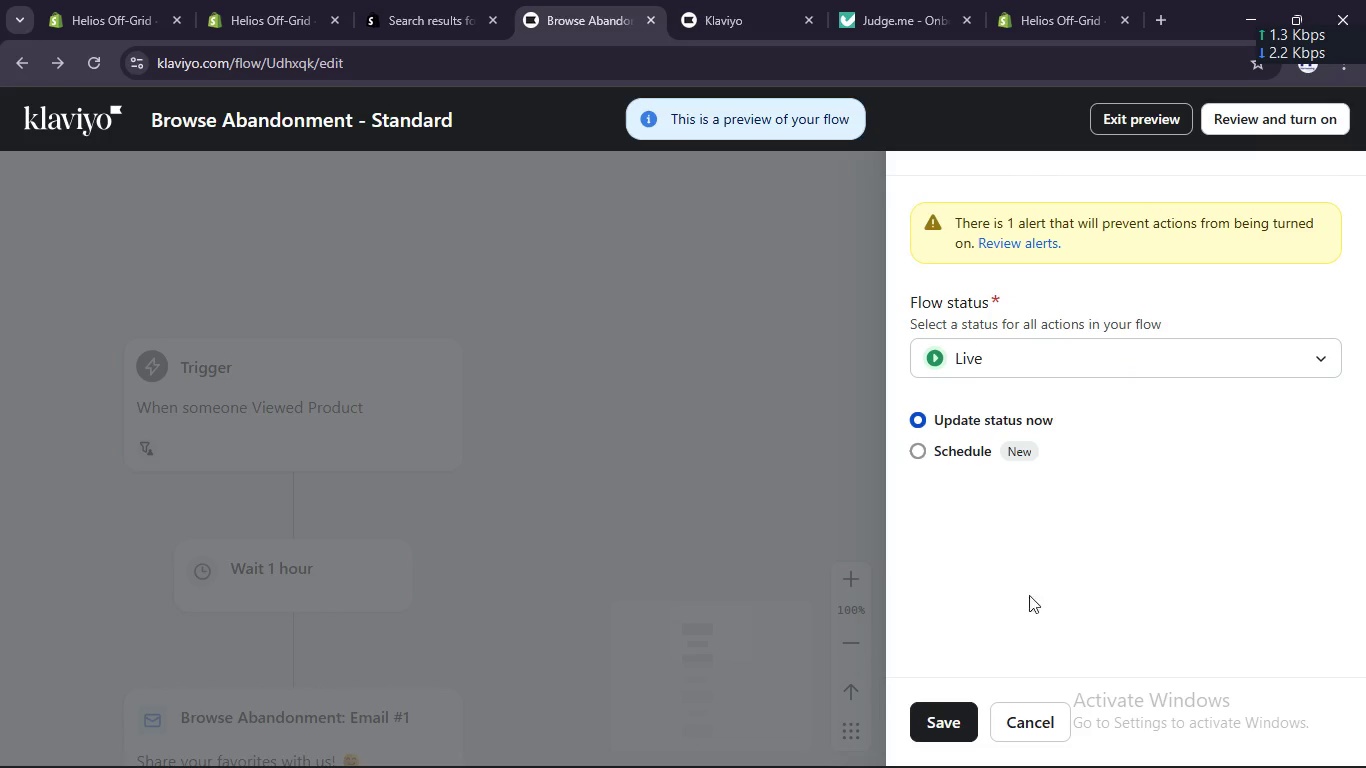 
left_click([920, 715])
 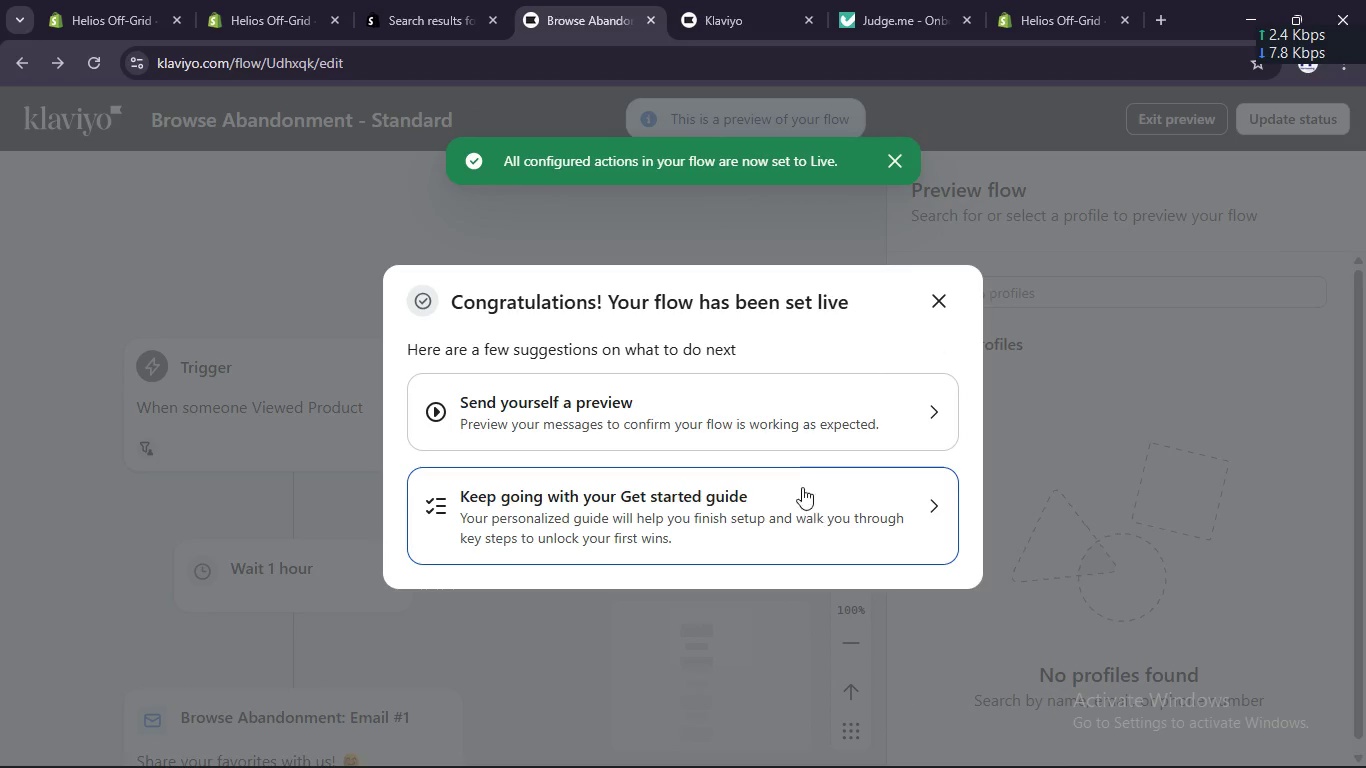 
left_click([755, 402])
 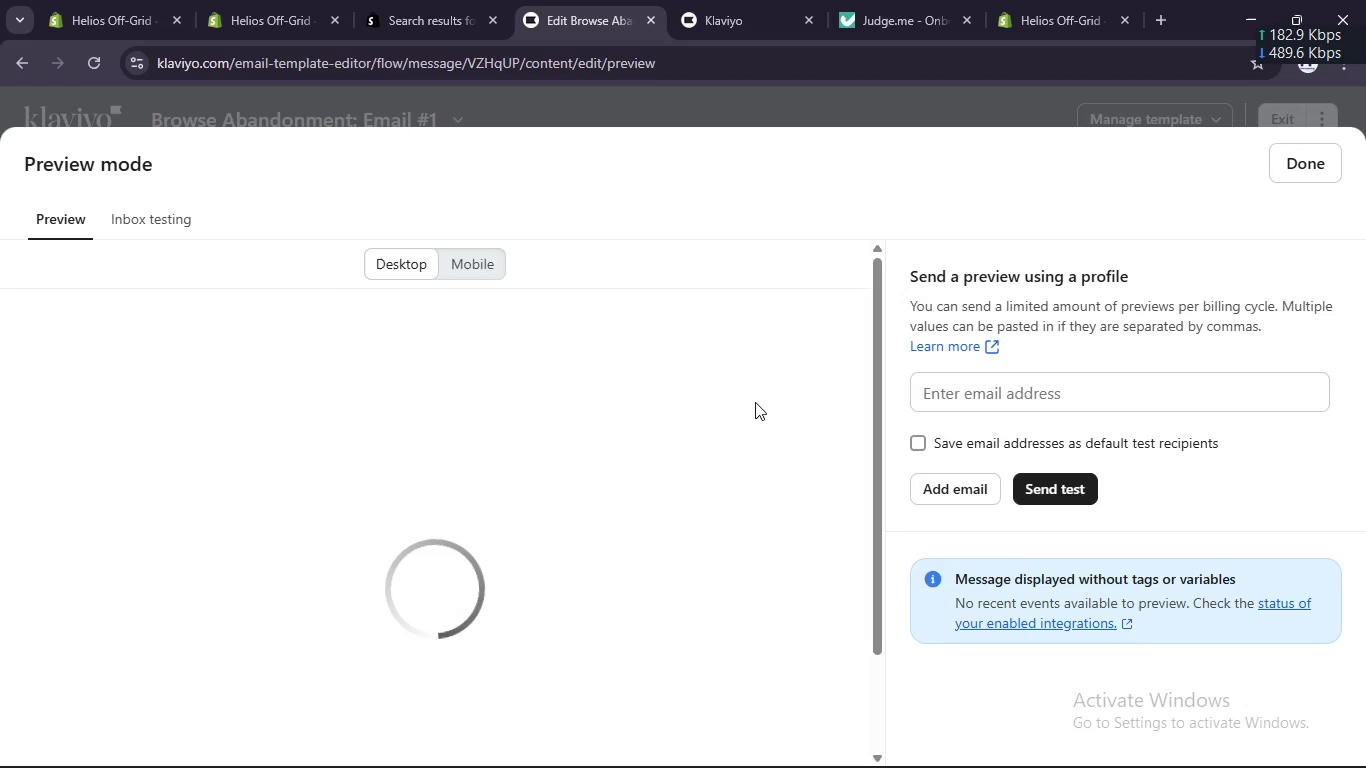 
wait(6.64)
 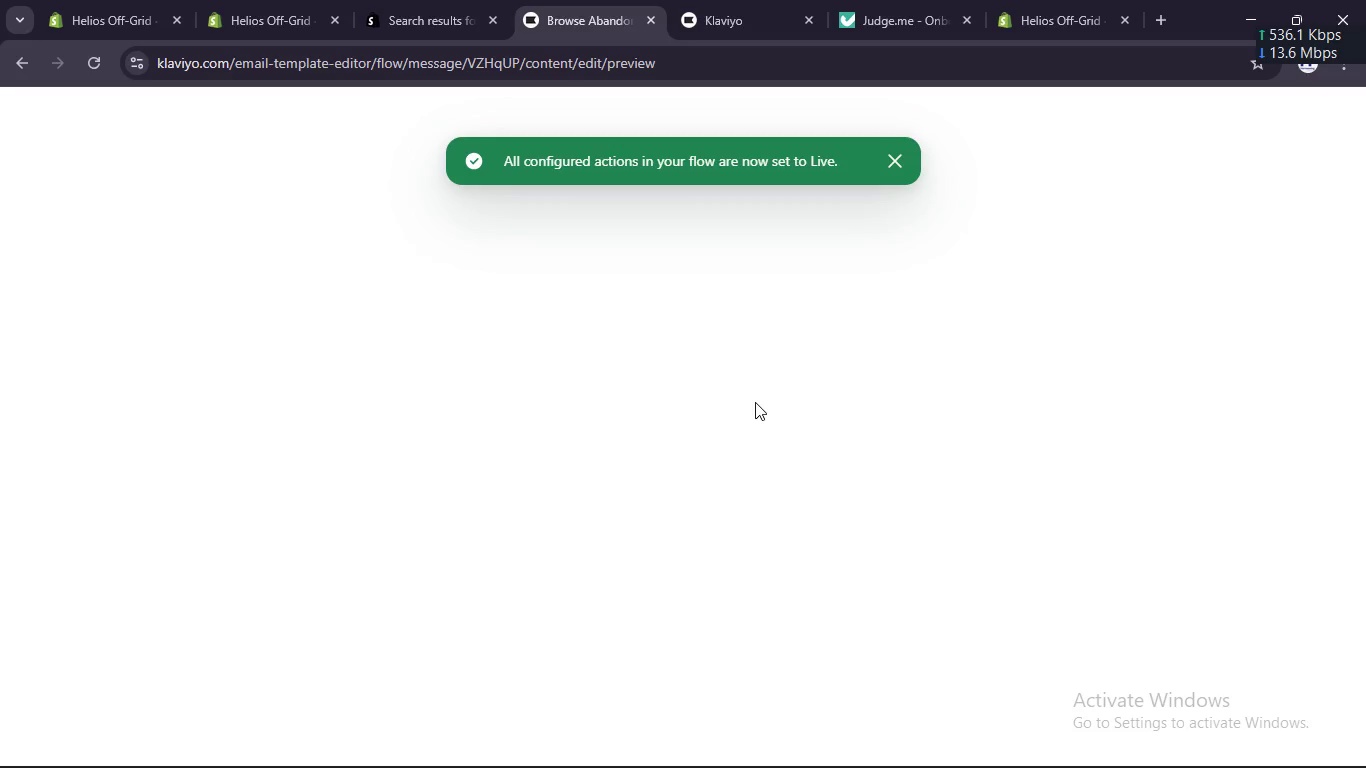 
scroll: coordinate [565, 478], scroll_direction: down, amount: 5.0
 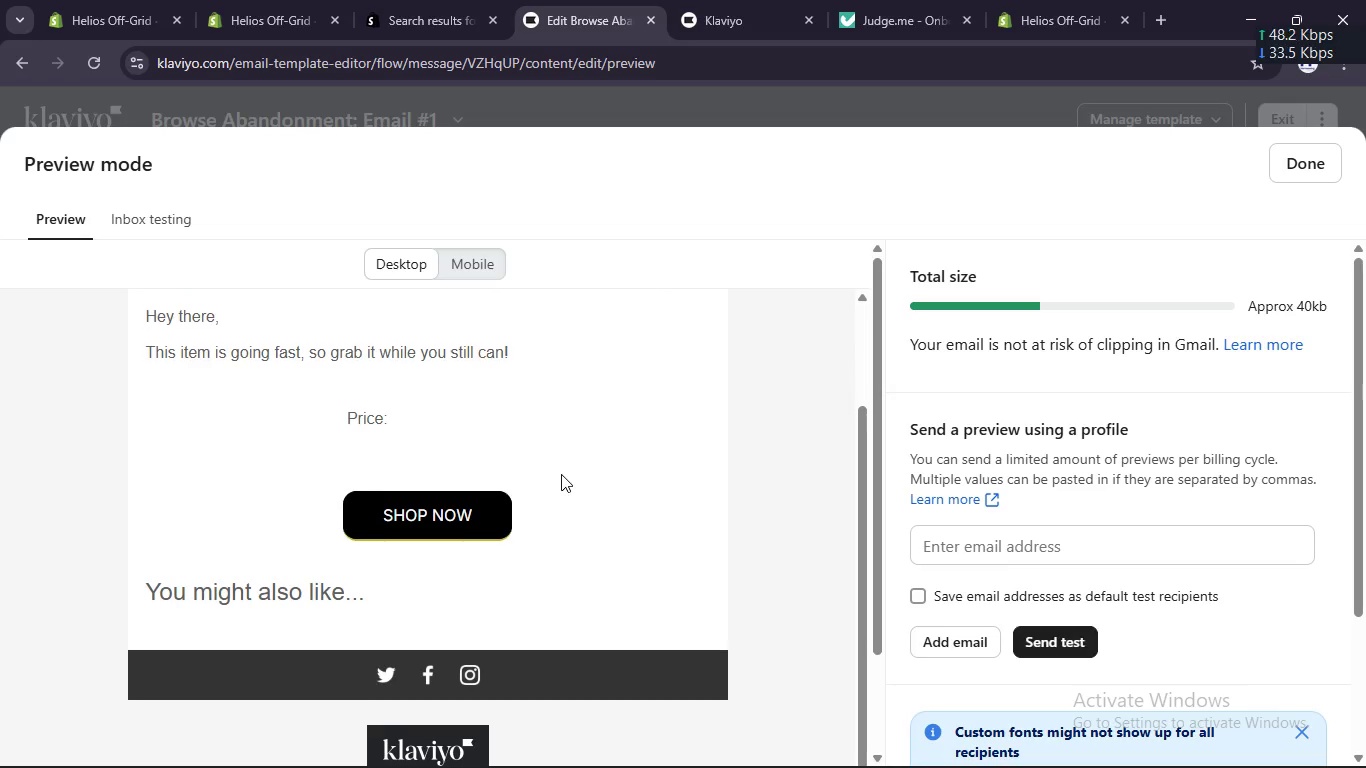 
scroll: coordinate [561, 474], scroll_direction: up, amount: 1.0
 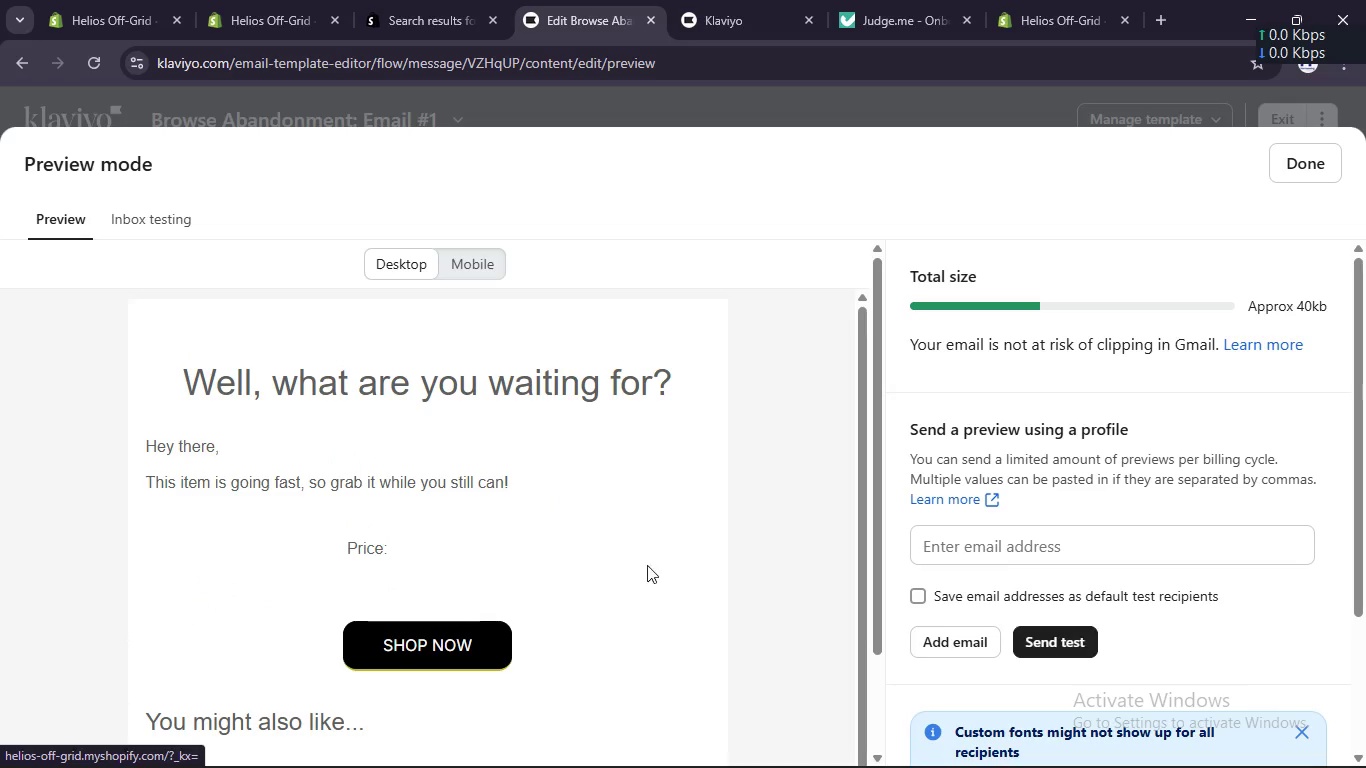 
left_click([951, 550])
 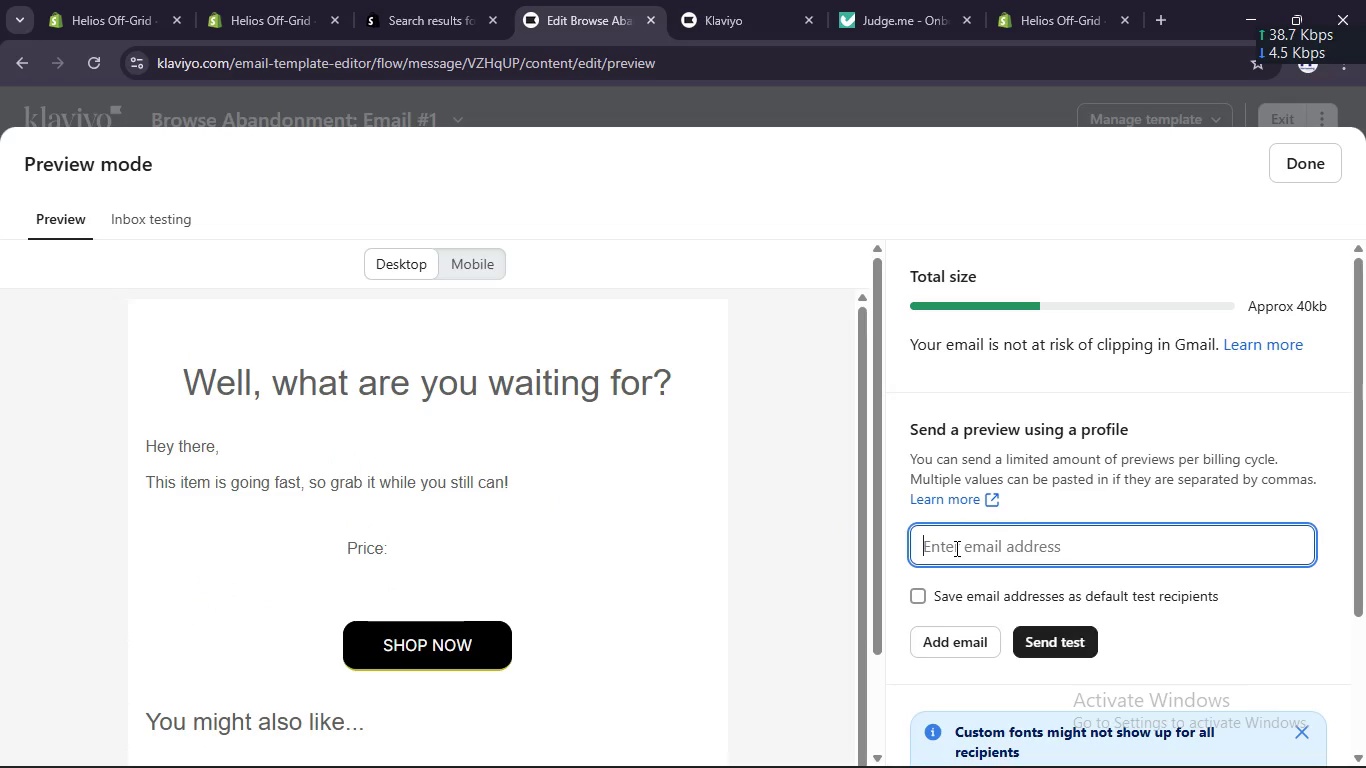 
type(harnessinginnovations@gmail.com)
 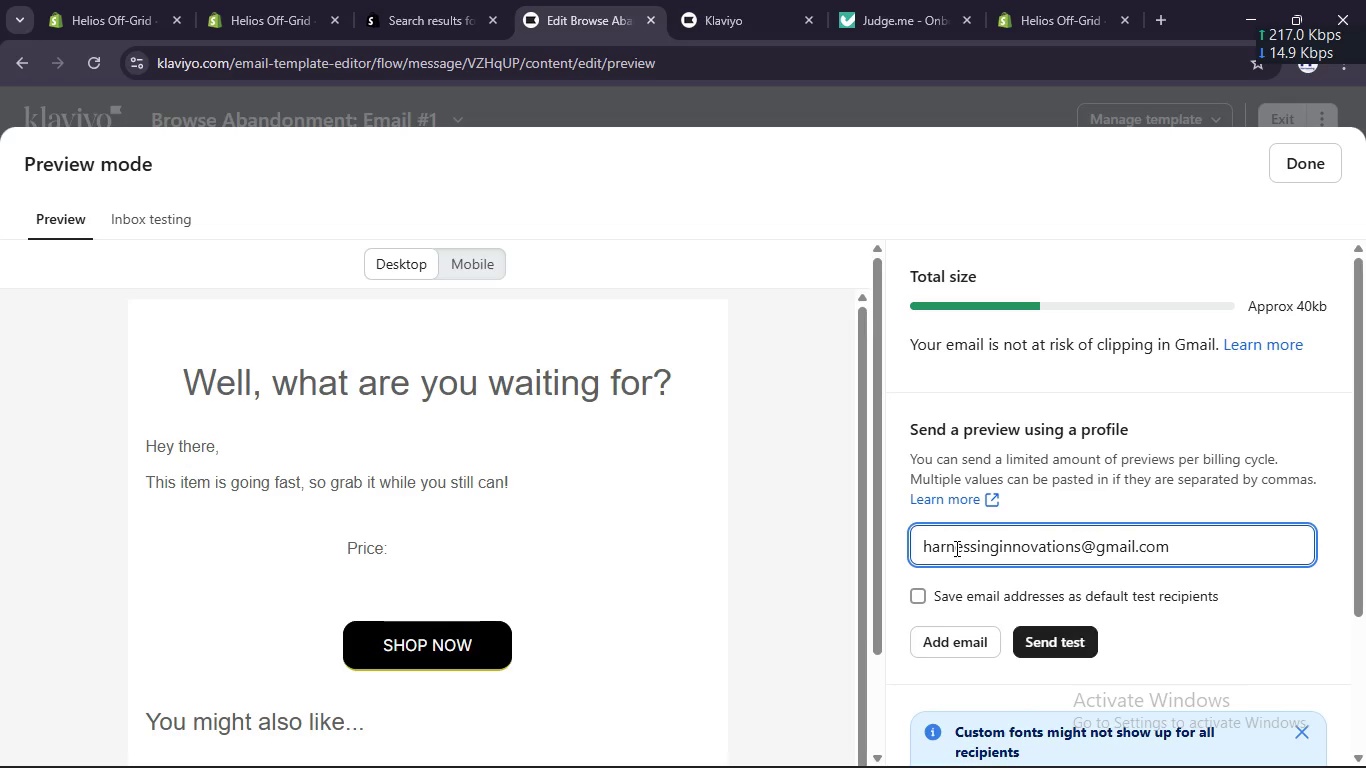 
left_click([1035, 589])
 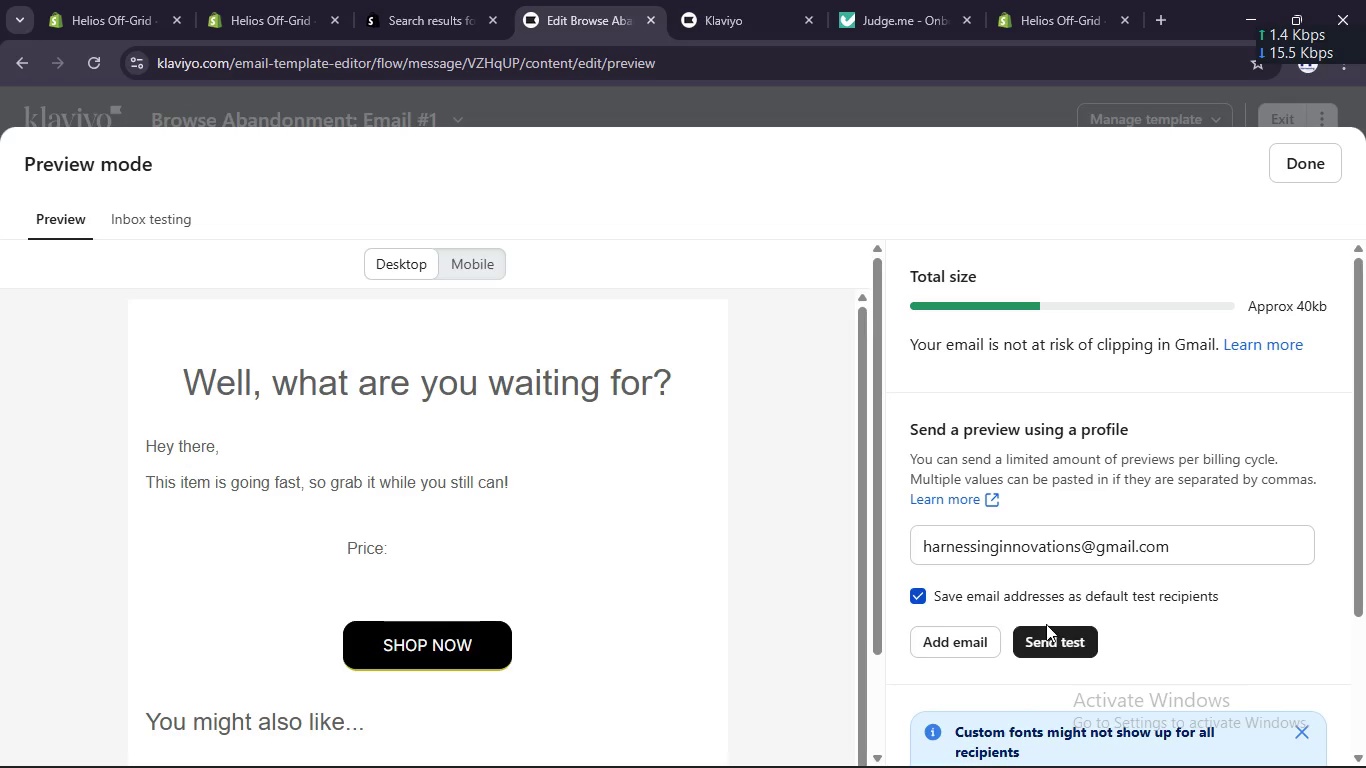 
left_click([1047, 627])
 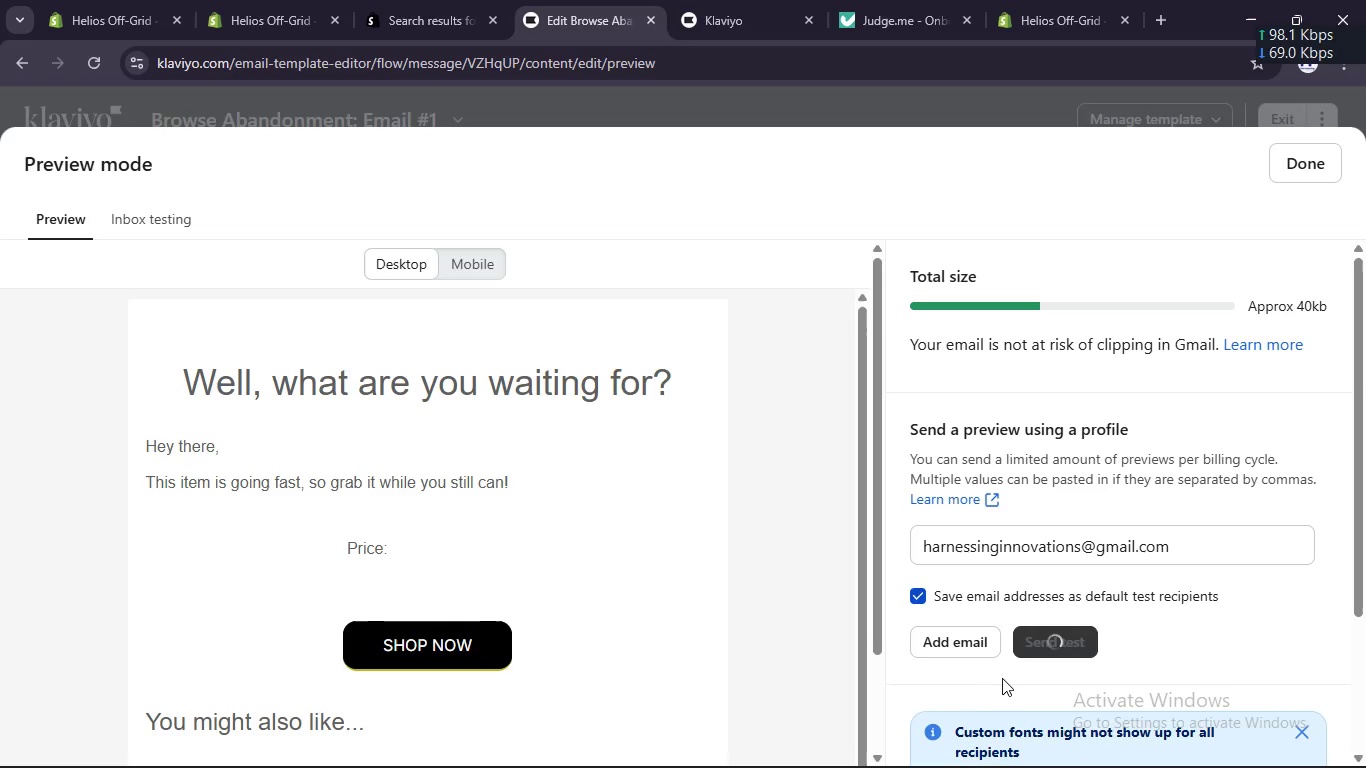 
scroll: coordinate [982, 673], scroll_direction: down, amount: 4.0
 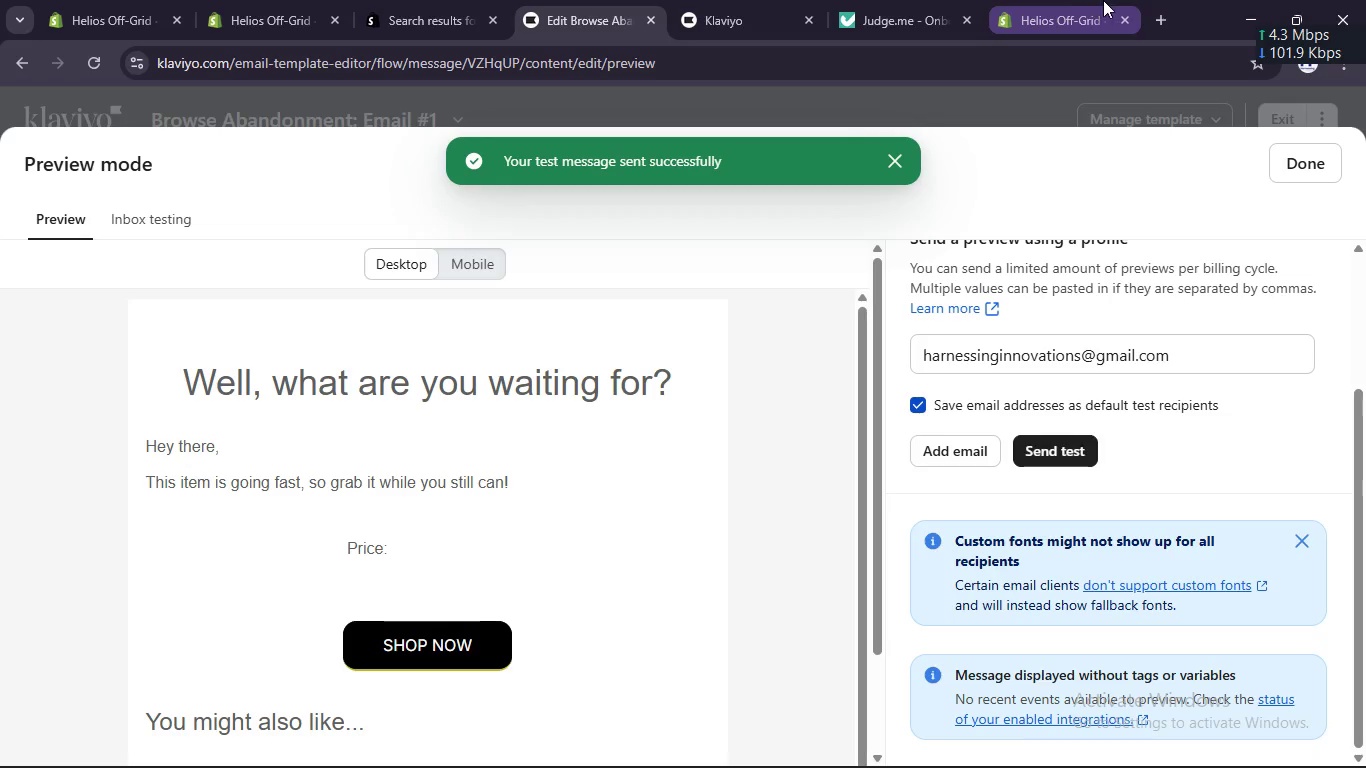 
left_click([1154, 17])
 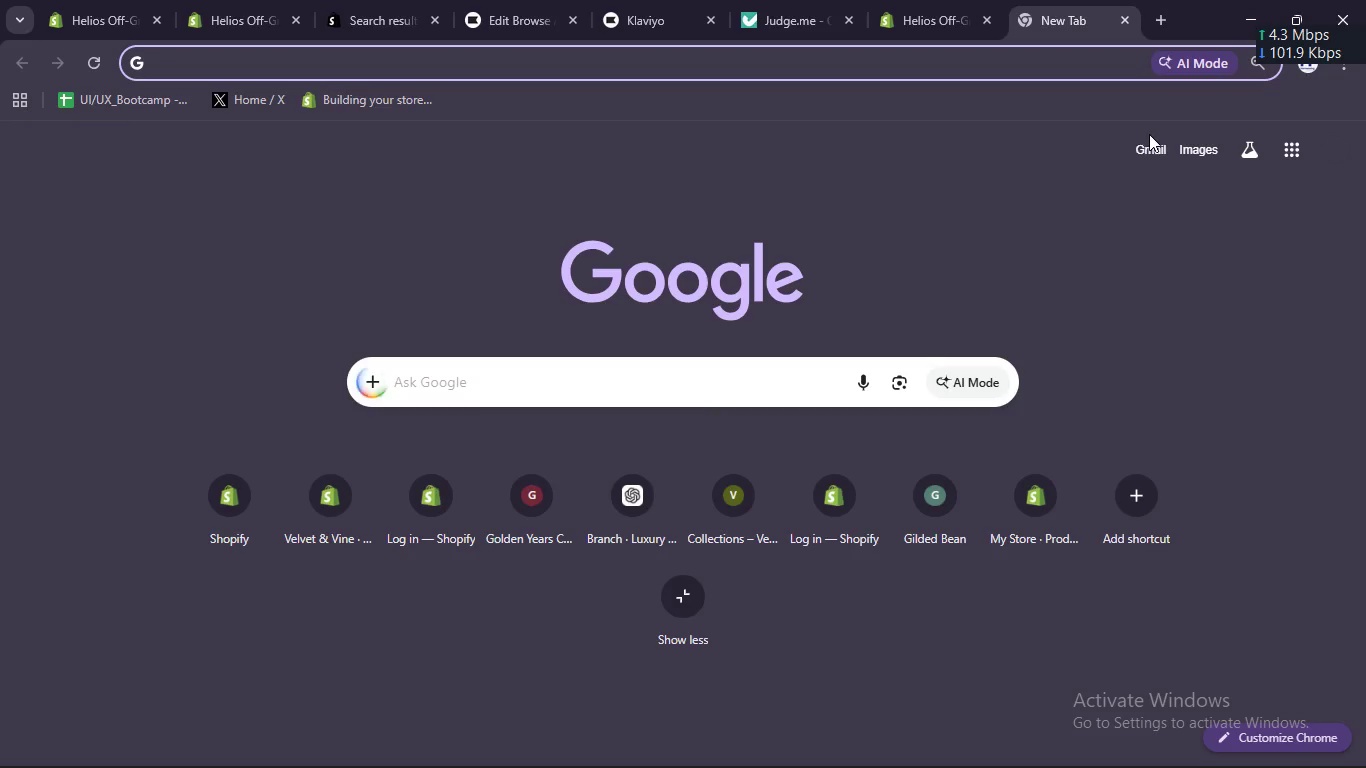 
left_click([1154, 150])
 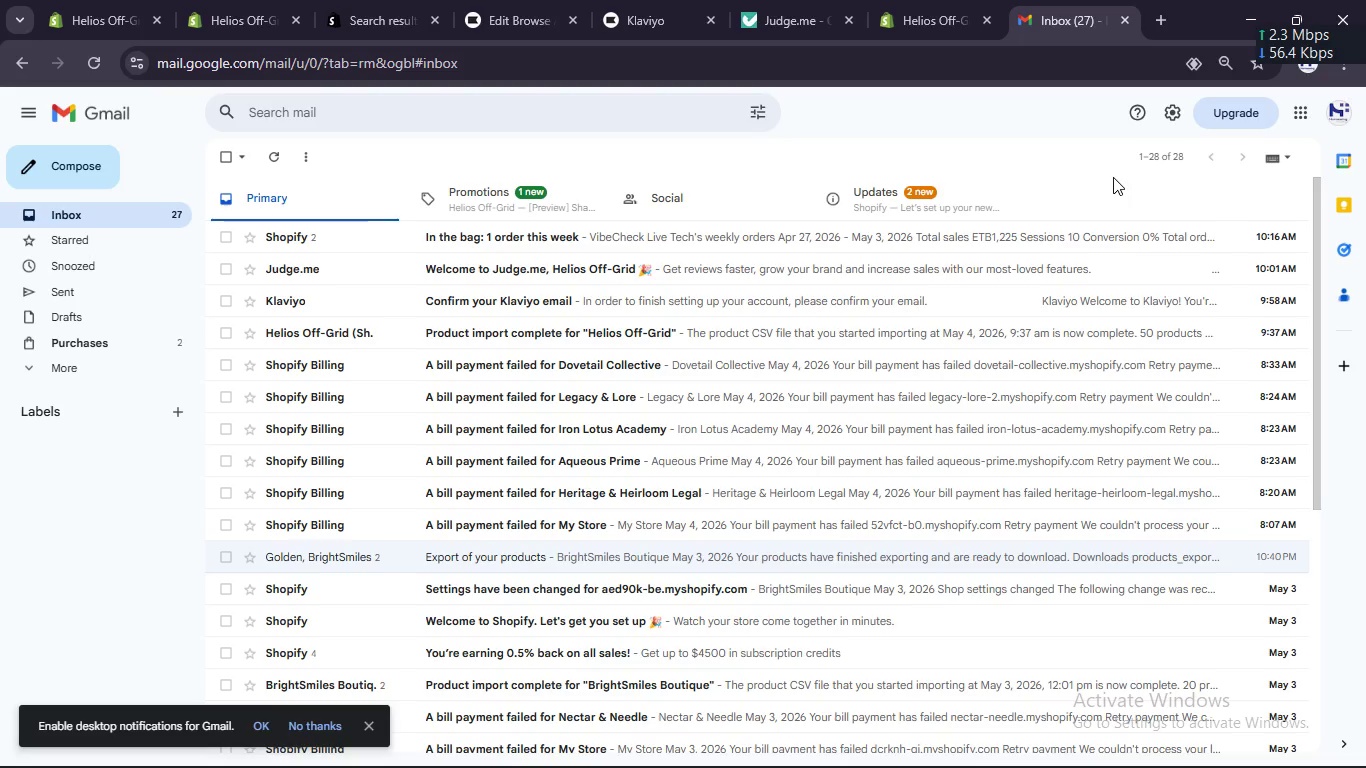 
wait(87.98)
 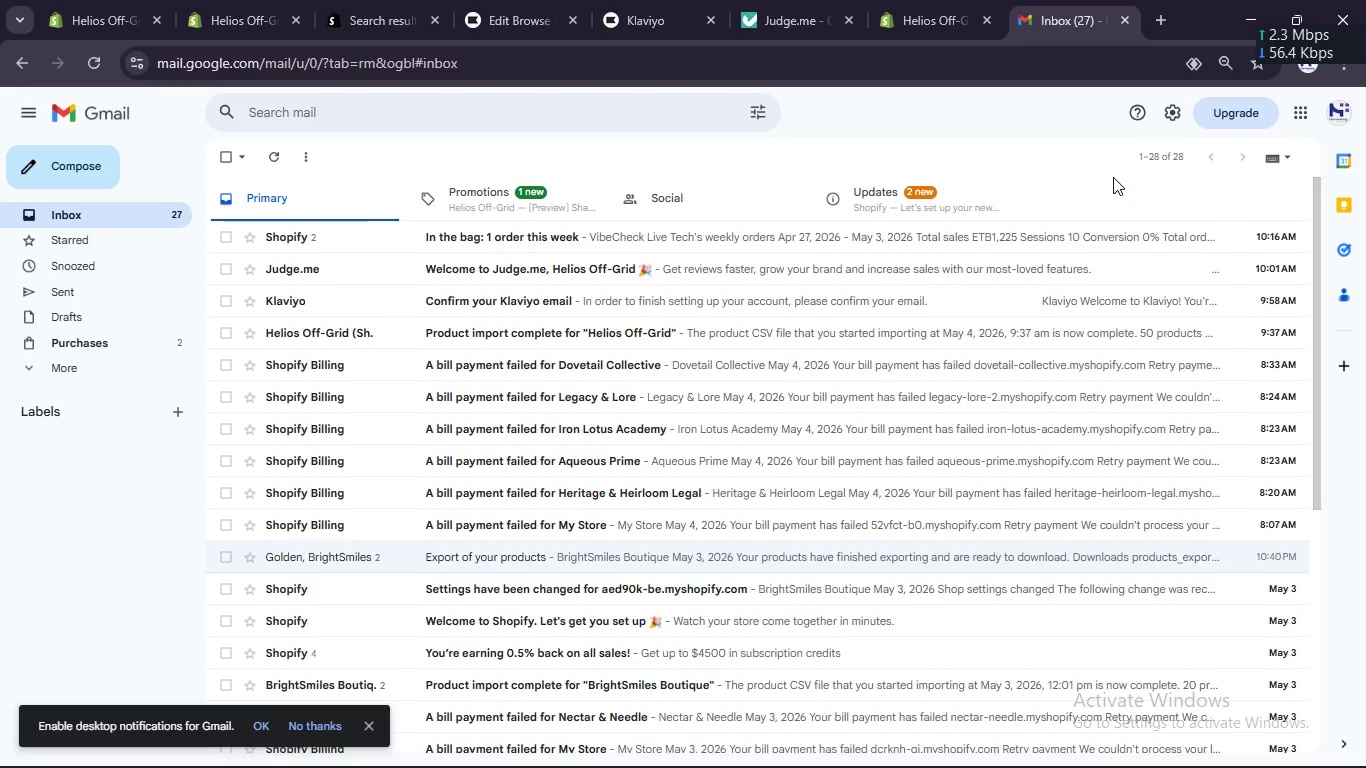 
scroll: coordinate [678, 406], scroll_direction: down, amount: 2.0
 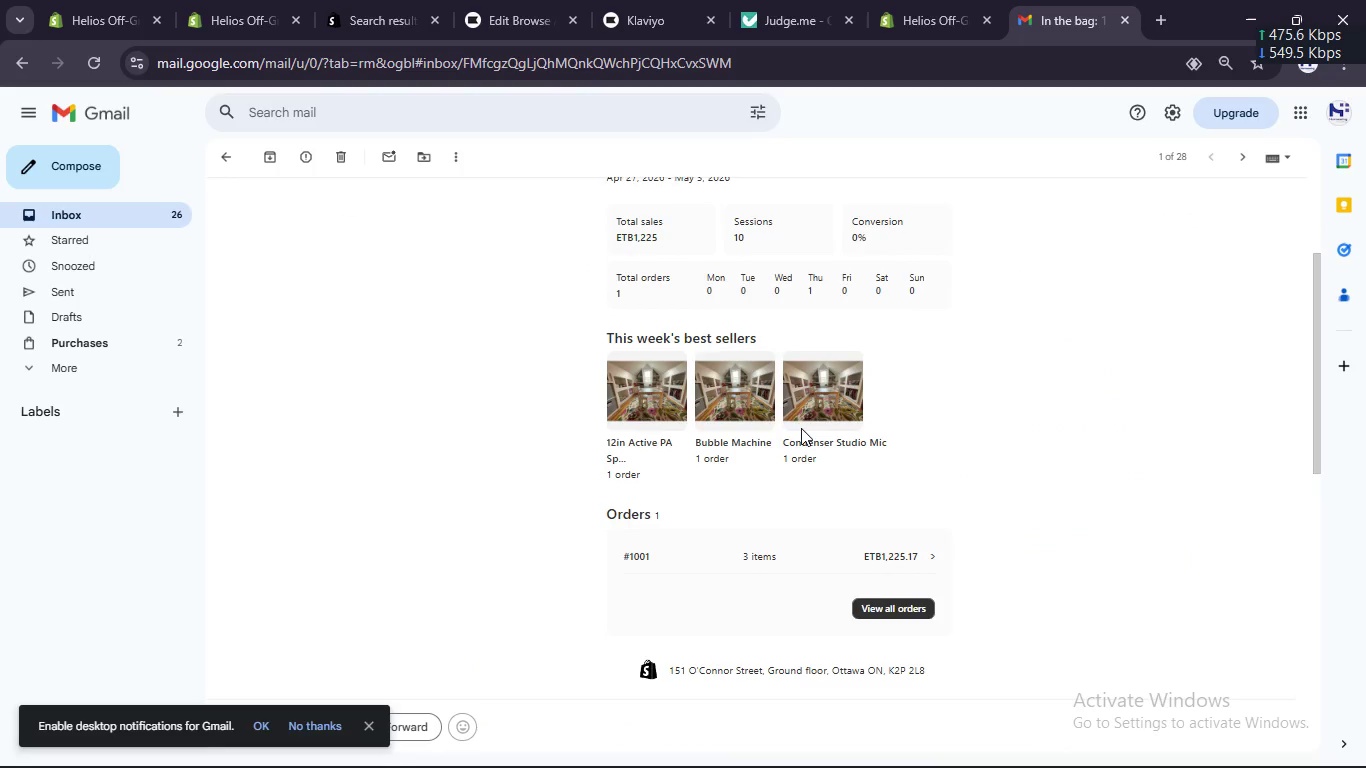 
scroll: coordinate [798, 425], scroll_direction: up, amount: 2.0
 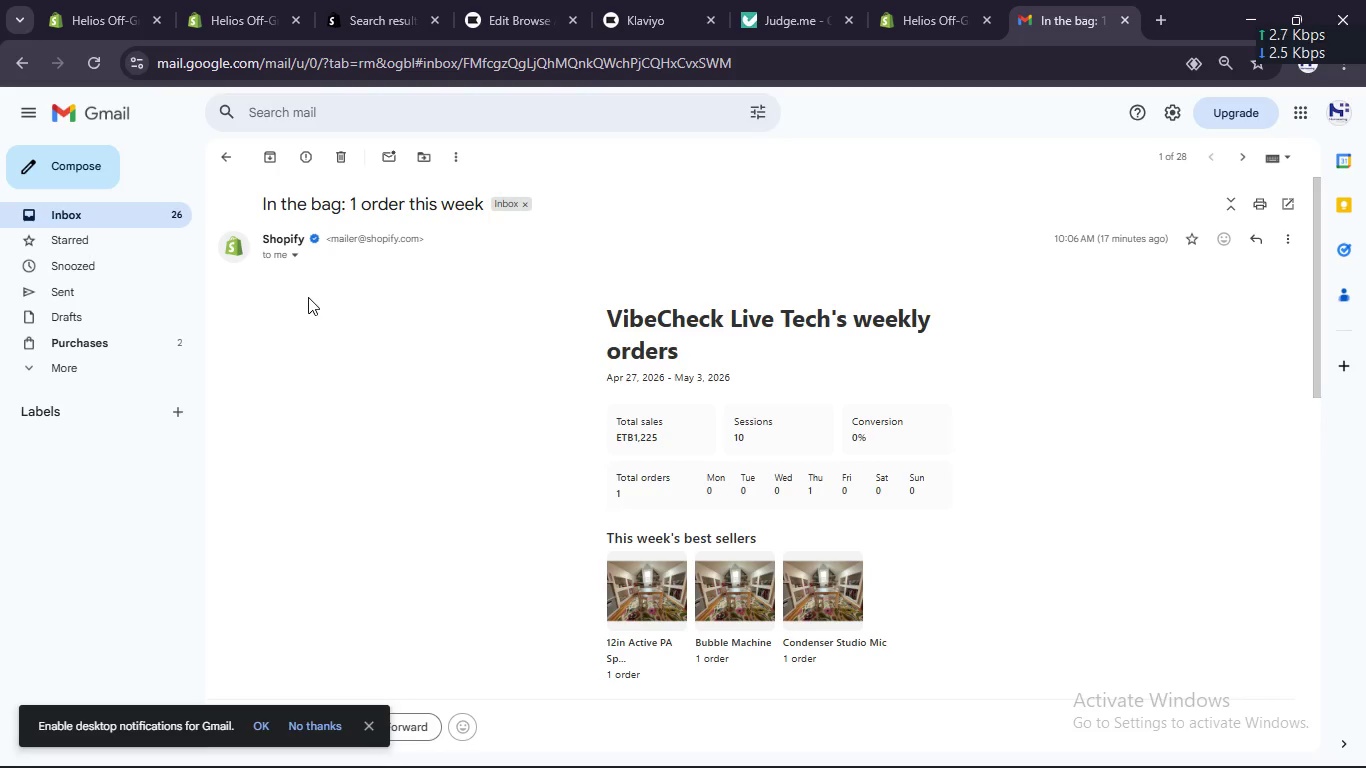 
left_click([494, 0])
 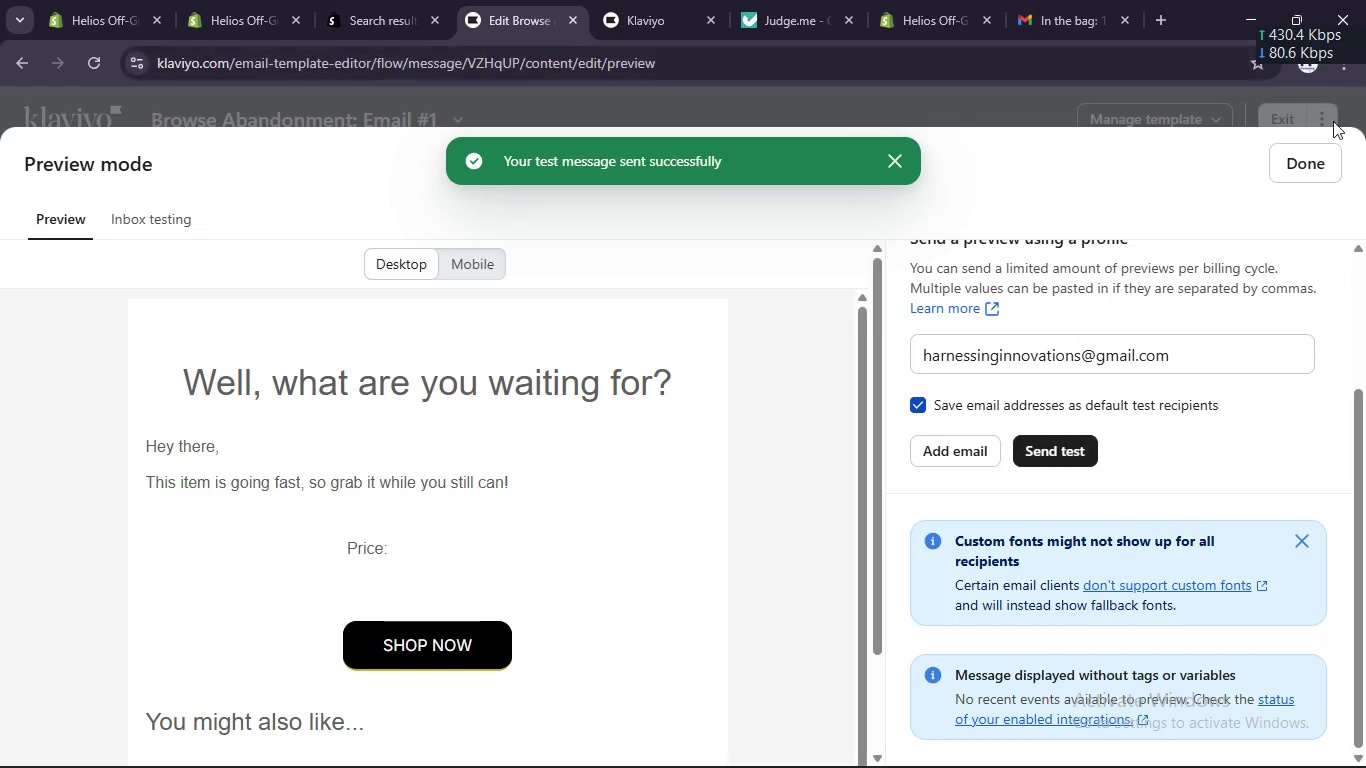 
left_click([1306, 151])
 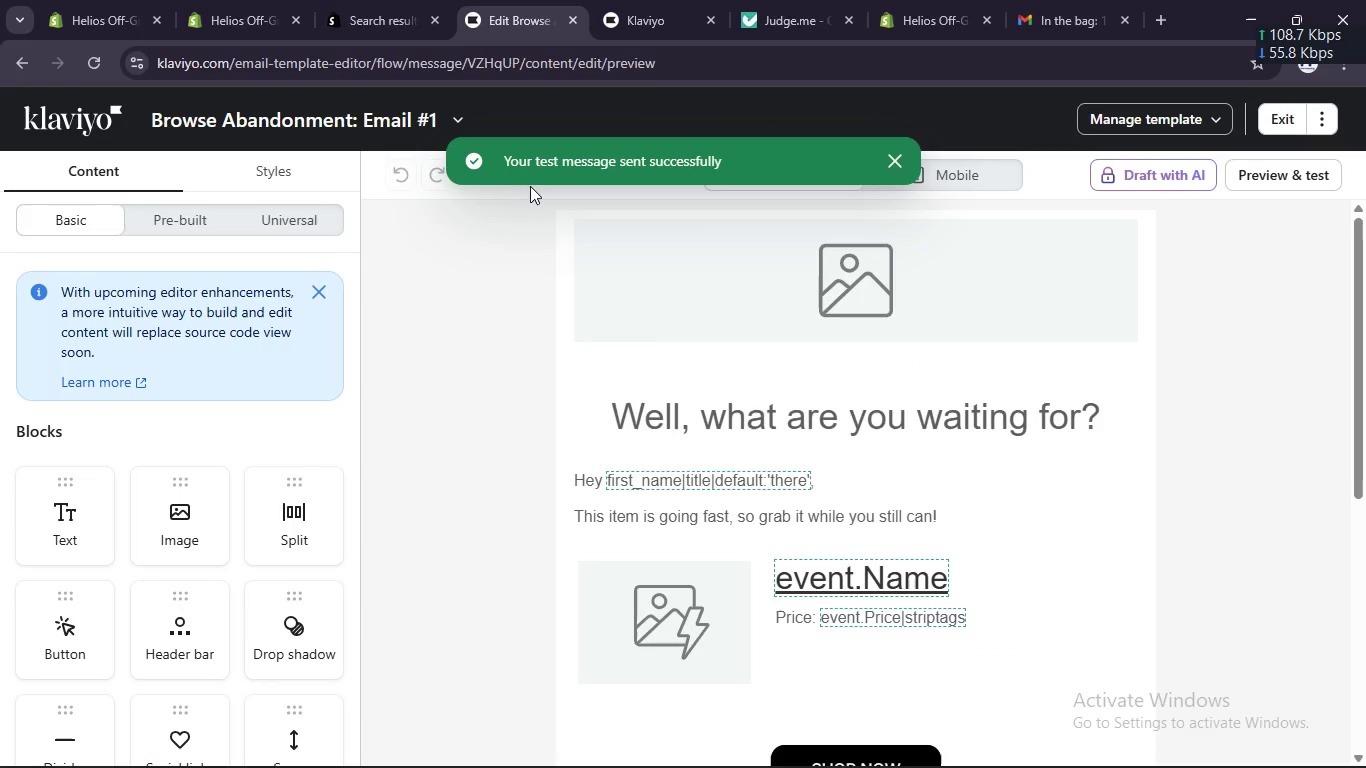 
scroll: coordinate [186, 256], scroll_direction: up, amount: 7.0
 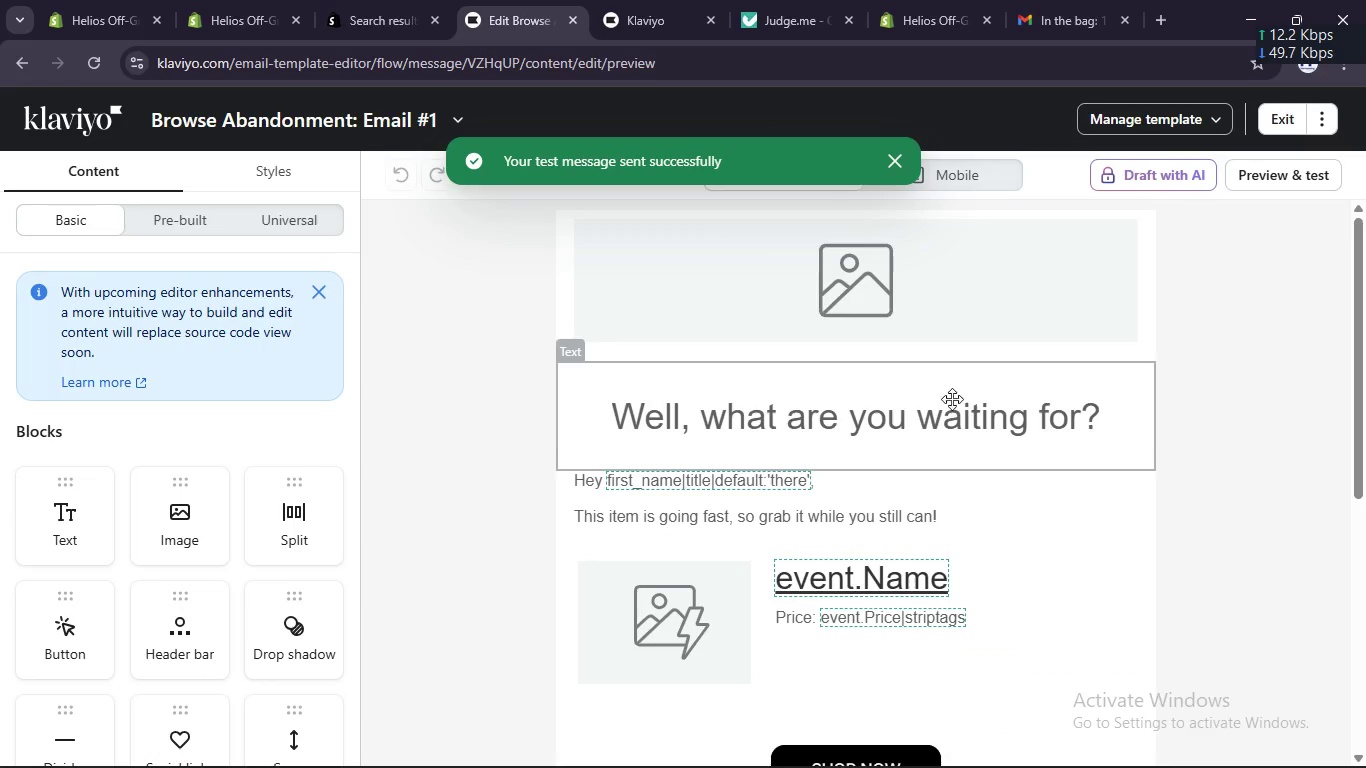 
scroll: coordinate [954, 399], scroll_direction: down, amount: 3.0
 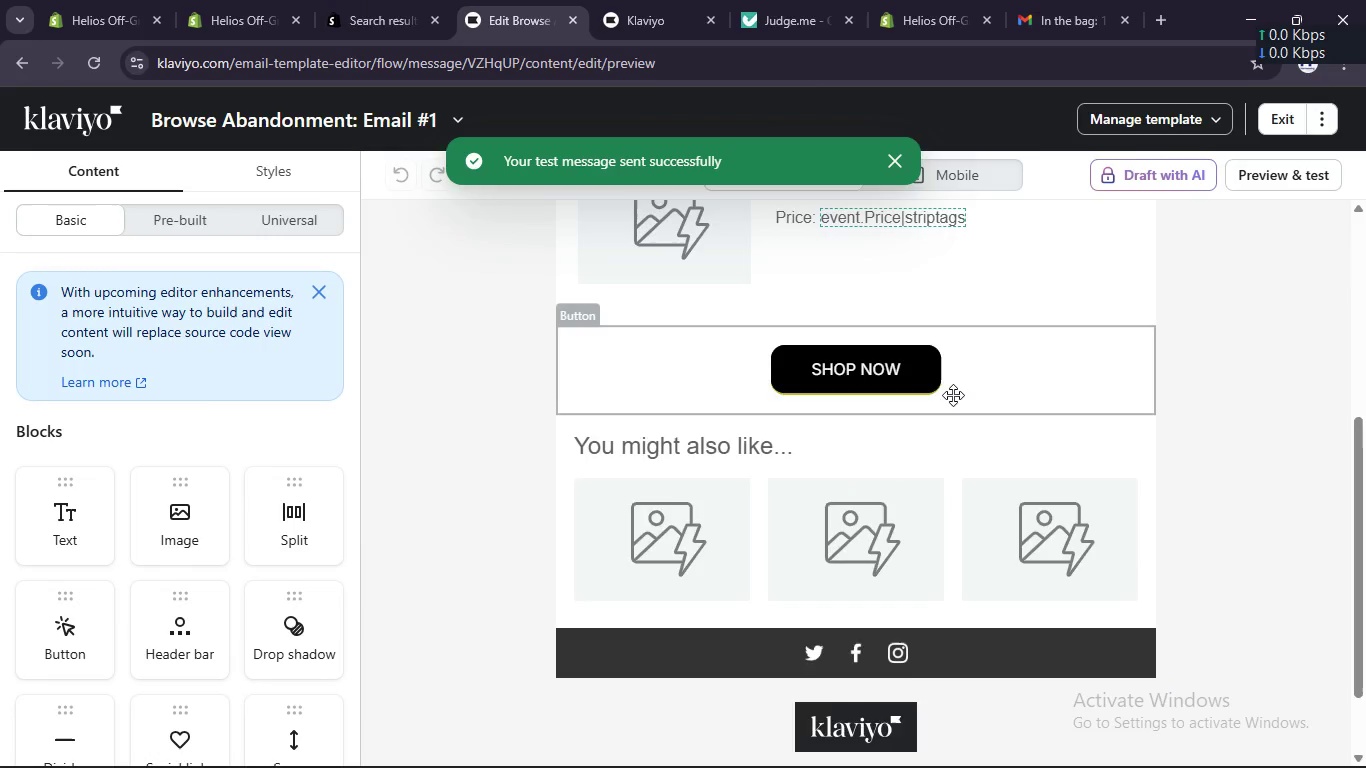 
scroll: coordinate [368, 365], scroll_direction: up, amount: 6.0
 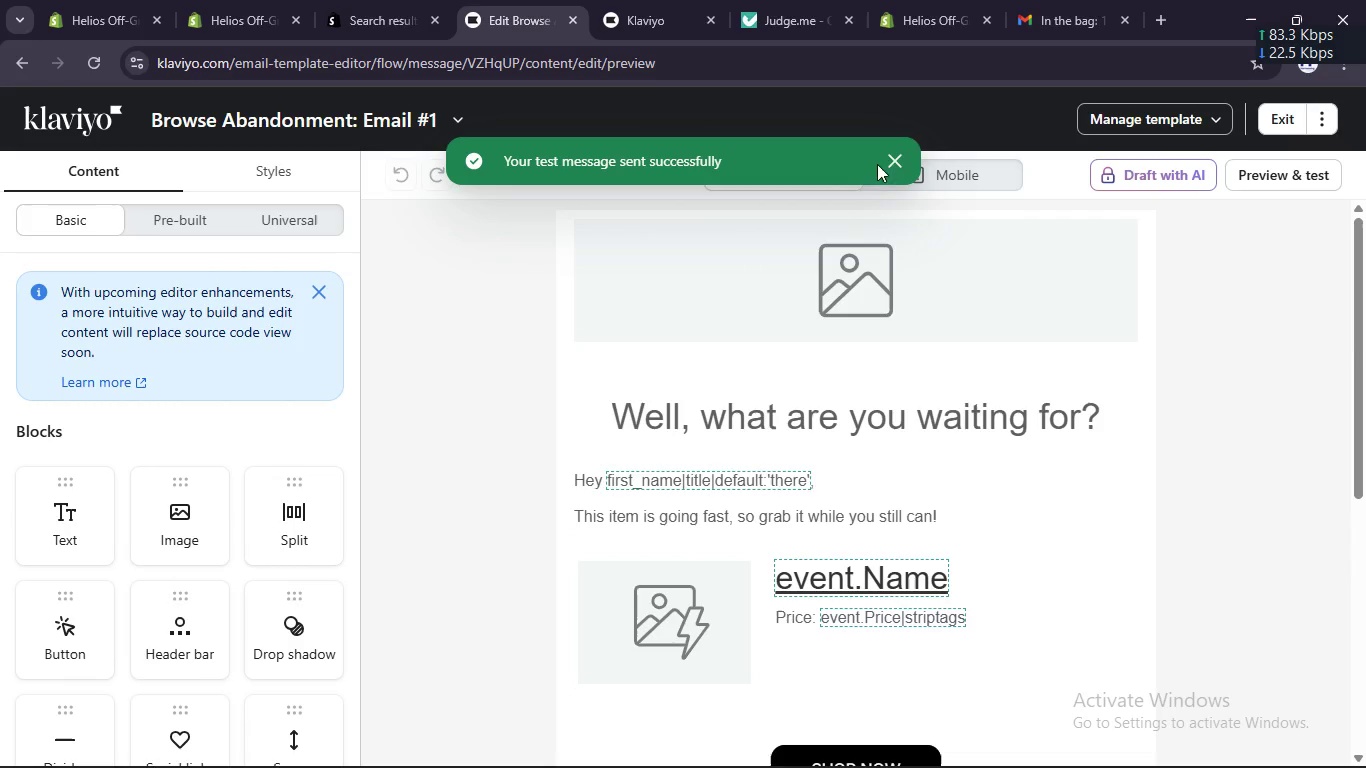 
left_click([899, 165])
 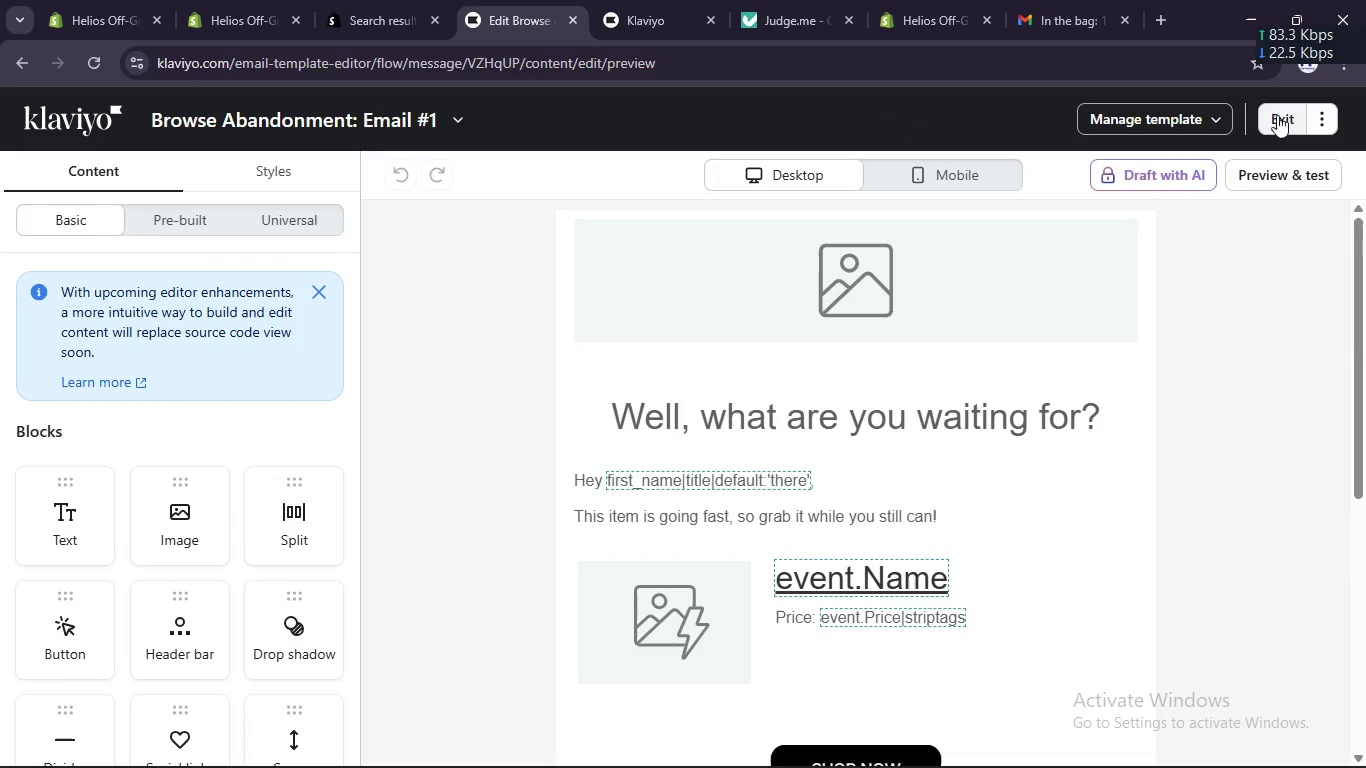 
left_click([1281, 109])
 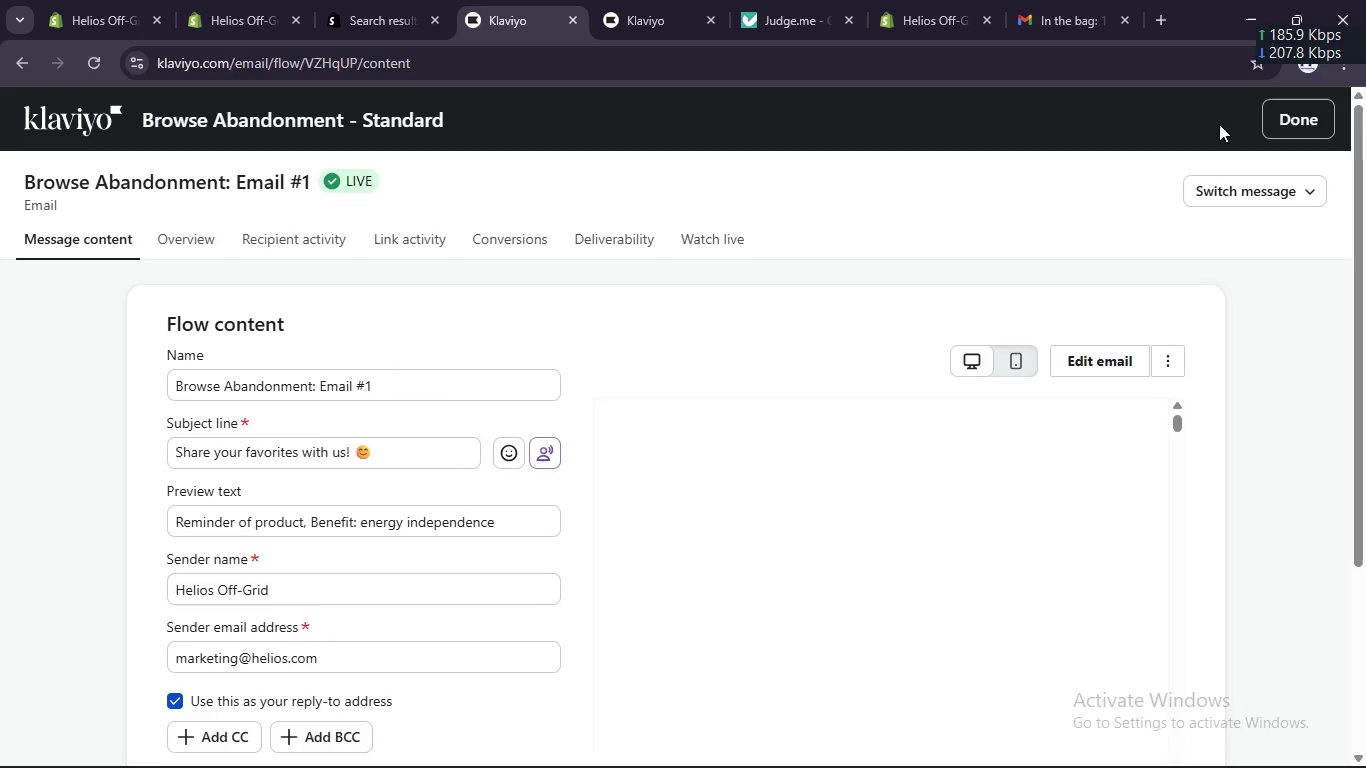 
left_click([1288, 114])
 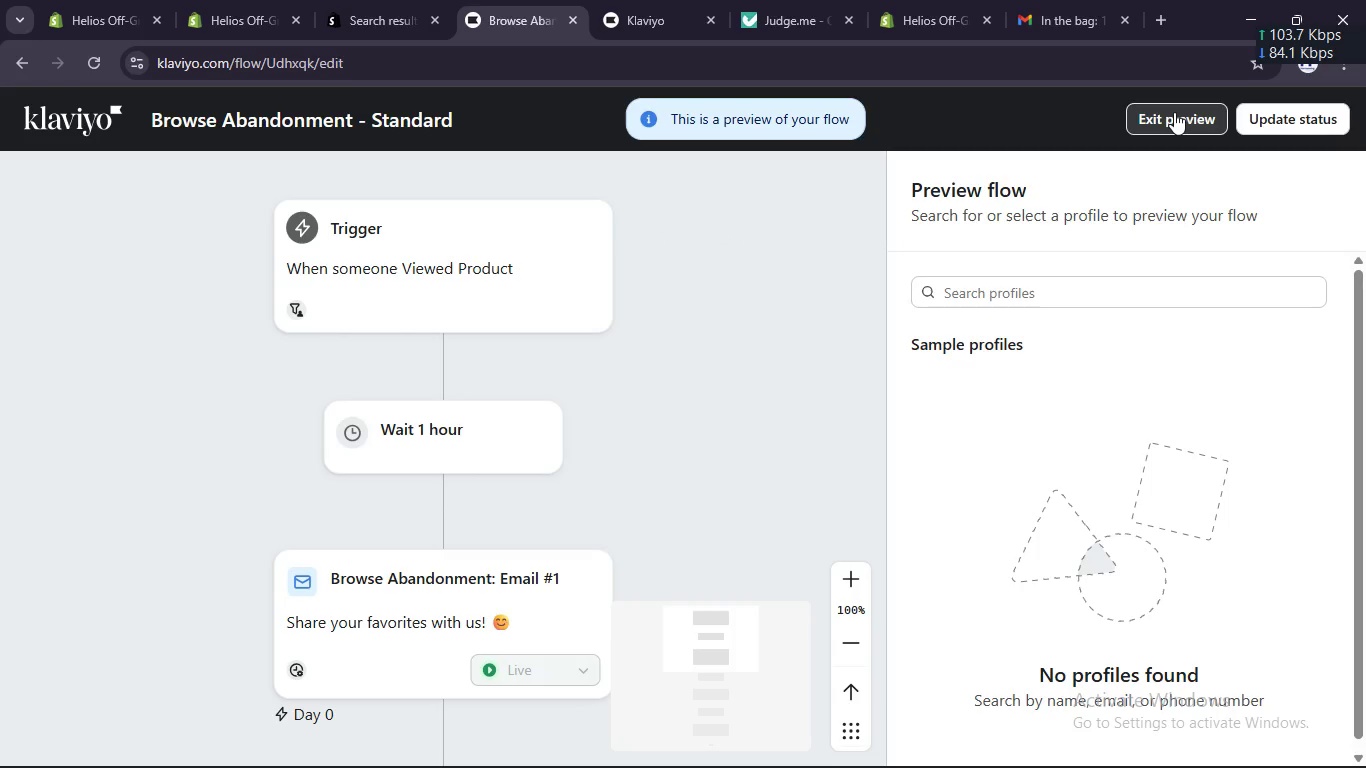 
left_click([1173, 117])
 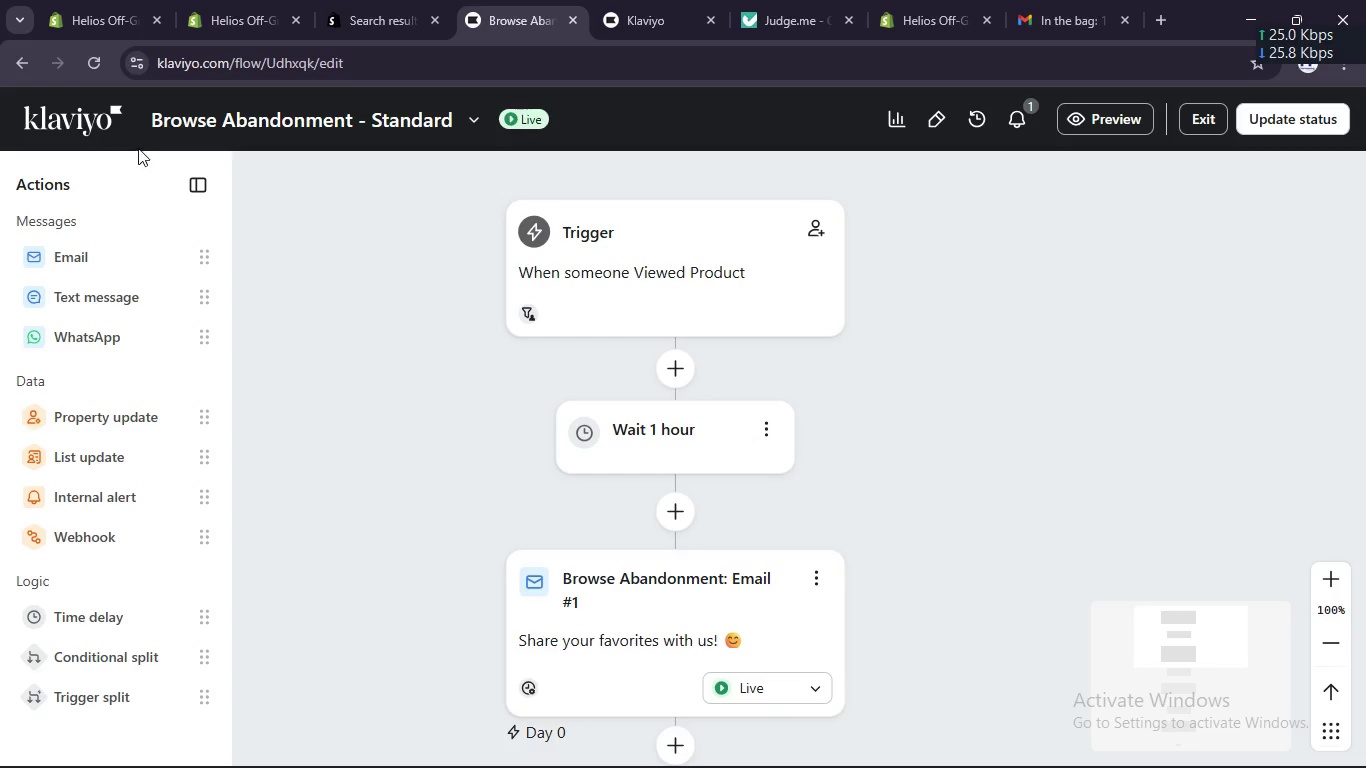 
left_click([65, 116])
 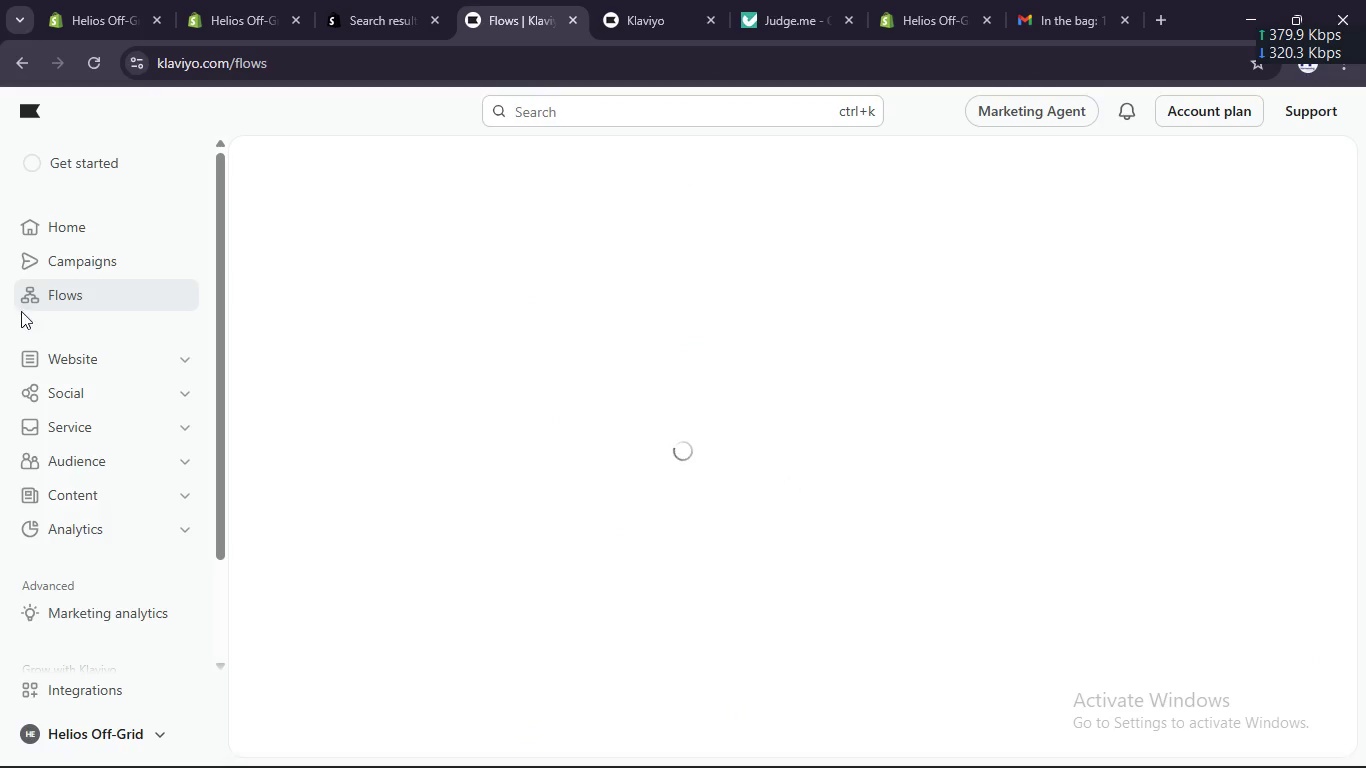 
wait(6.81)
 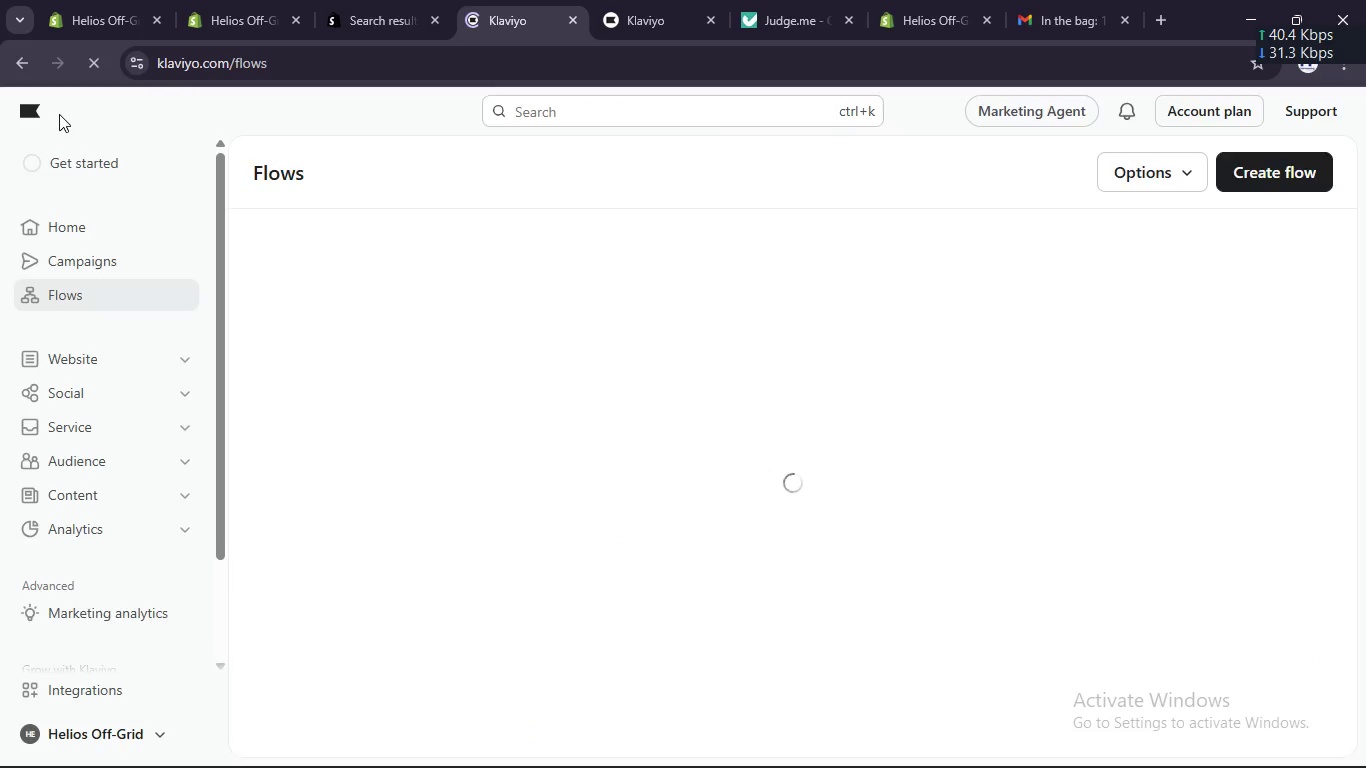 
left_click_drag(start_coordinate=[158, 732], to_coordinate=[153, 730])
 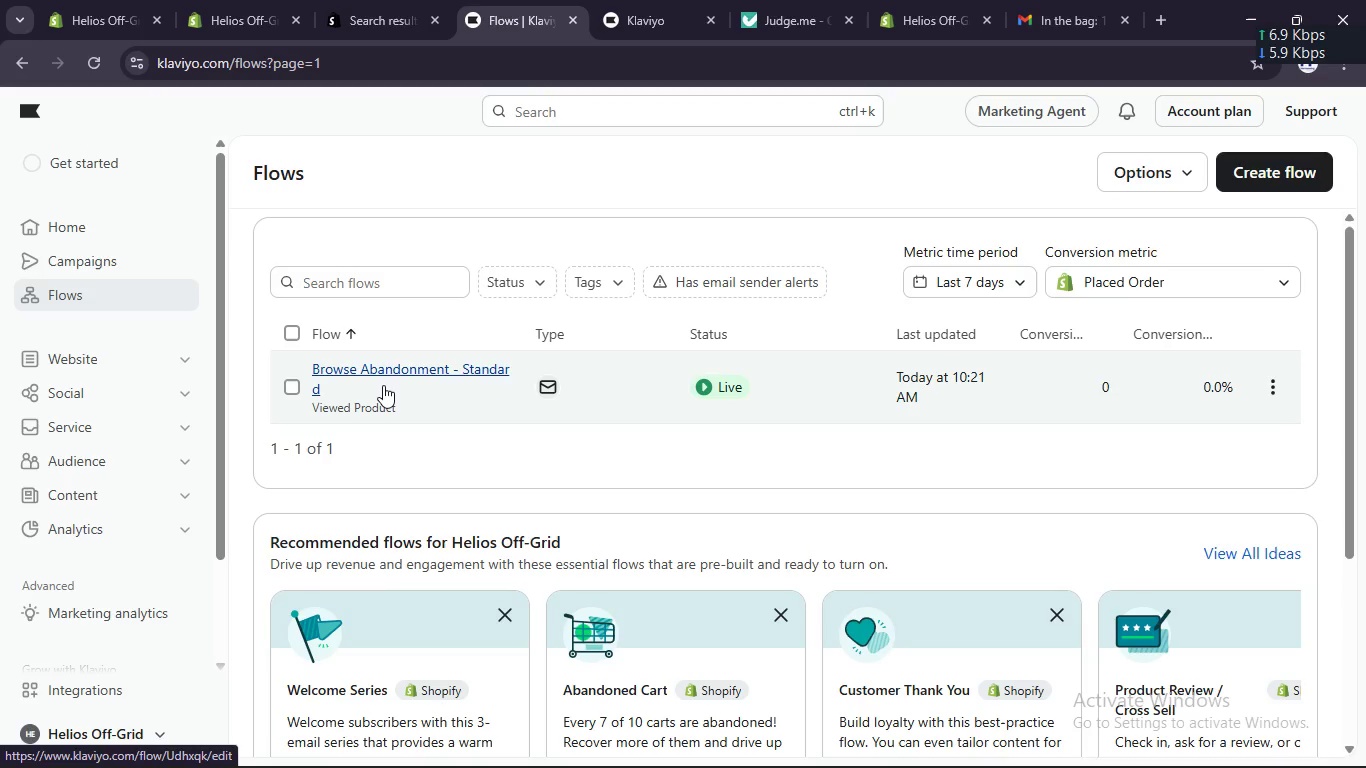 
wait(37.27)
 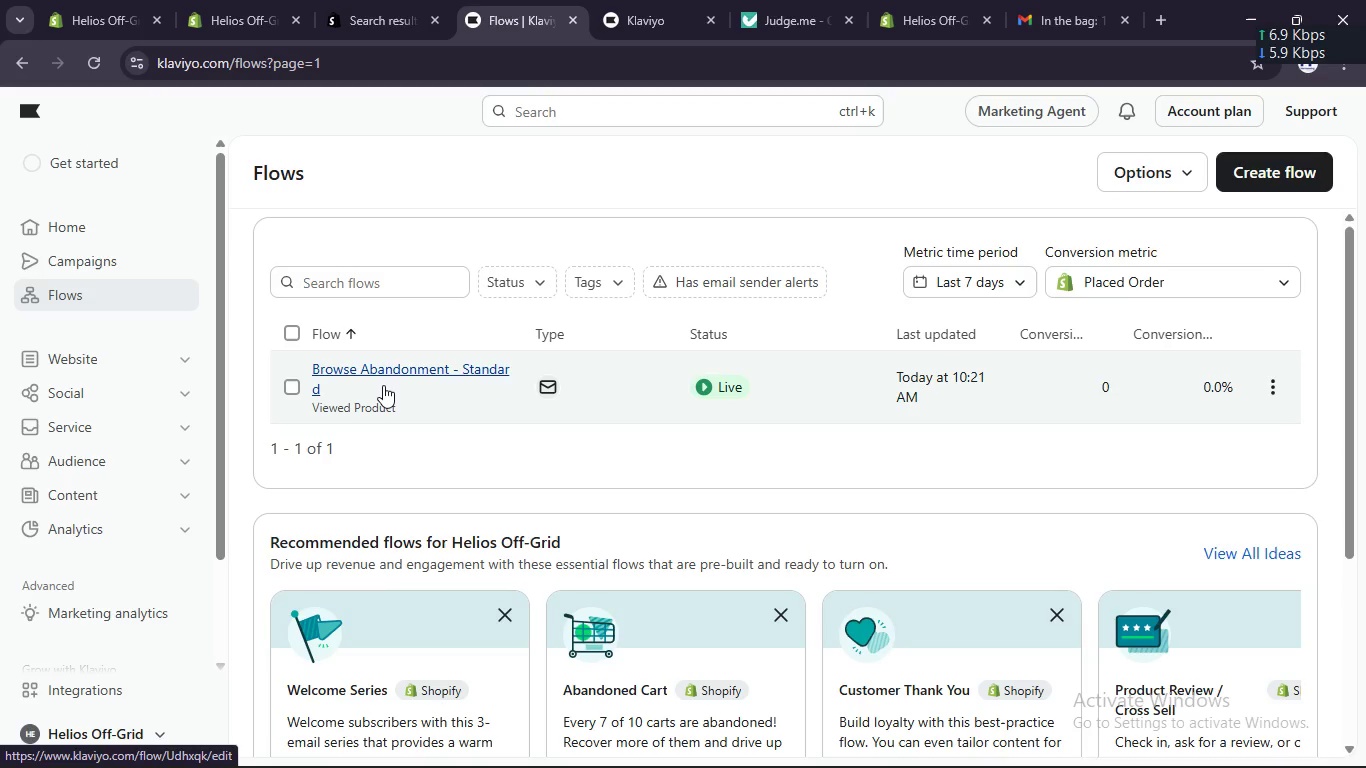 
left_click([88, 0])
 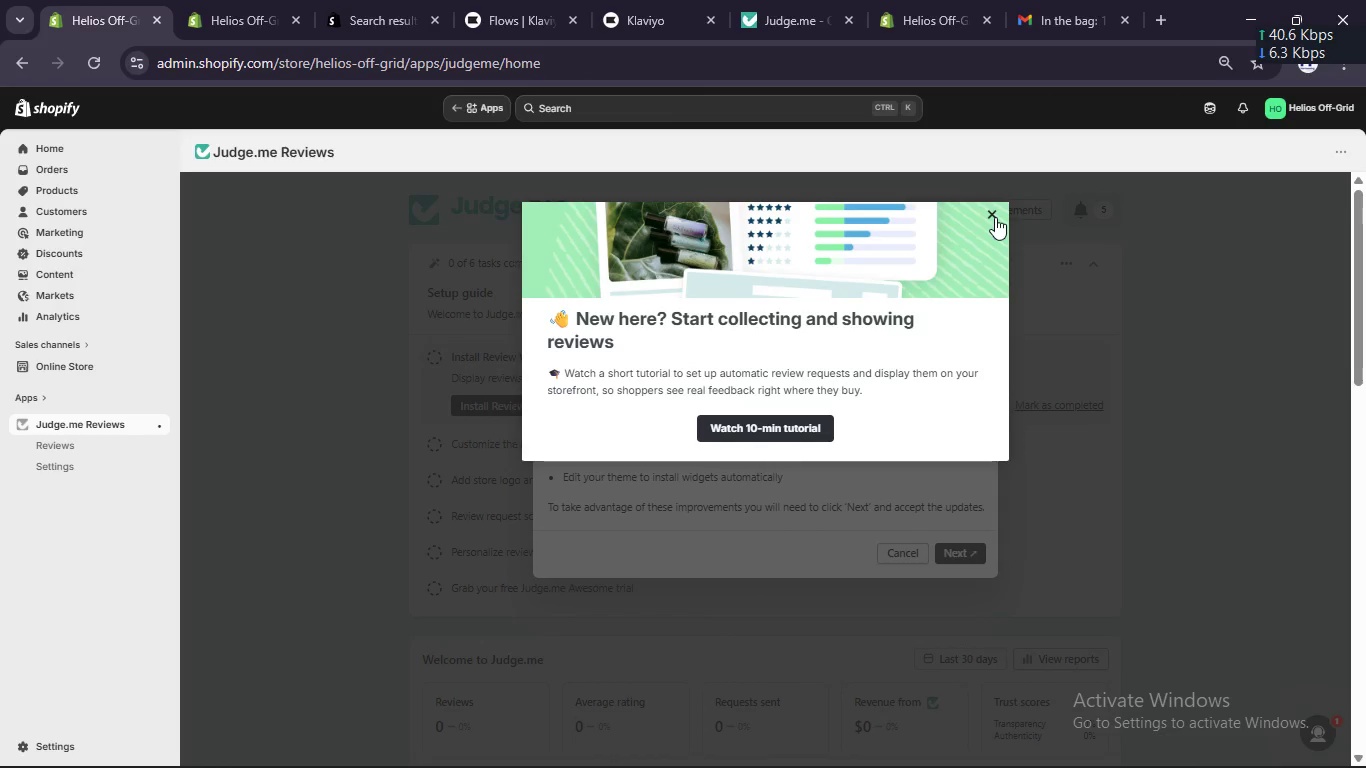 
wait(5.44)
 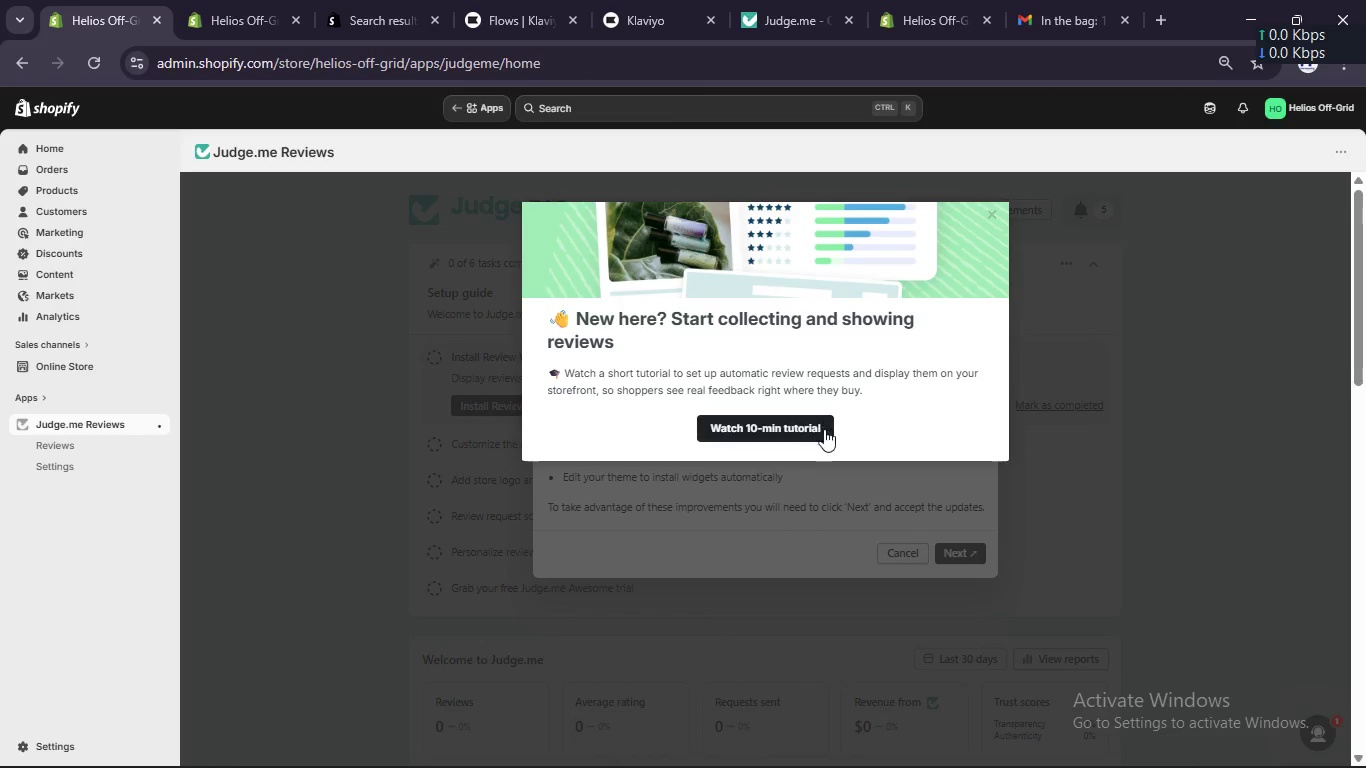 
left_click([994, 204])
 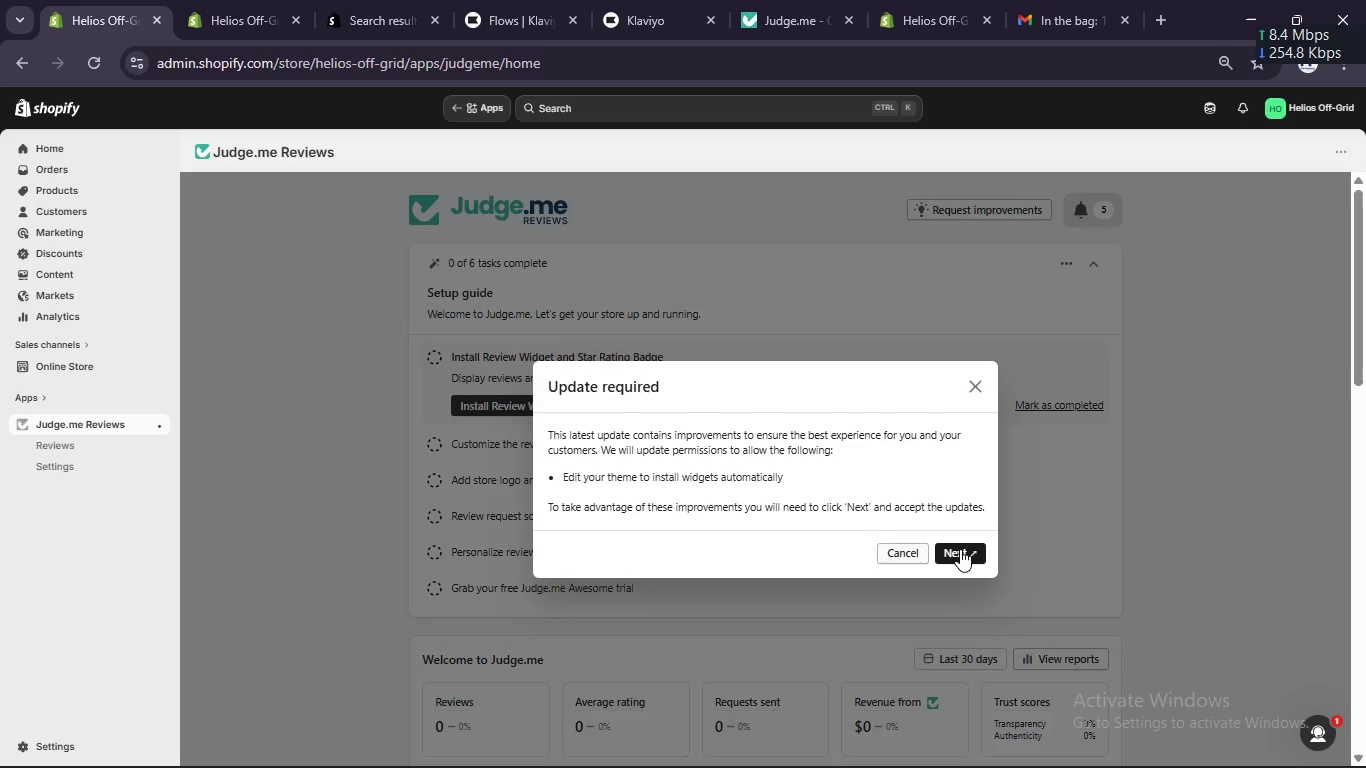 
left_click([958, 548])
 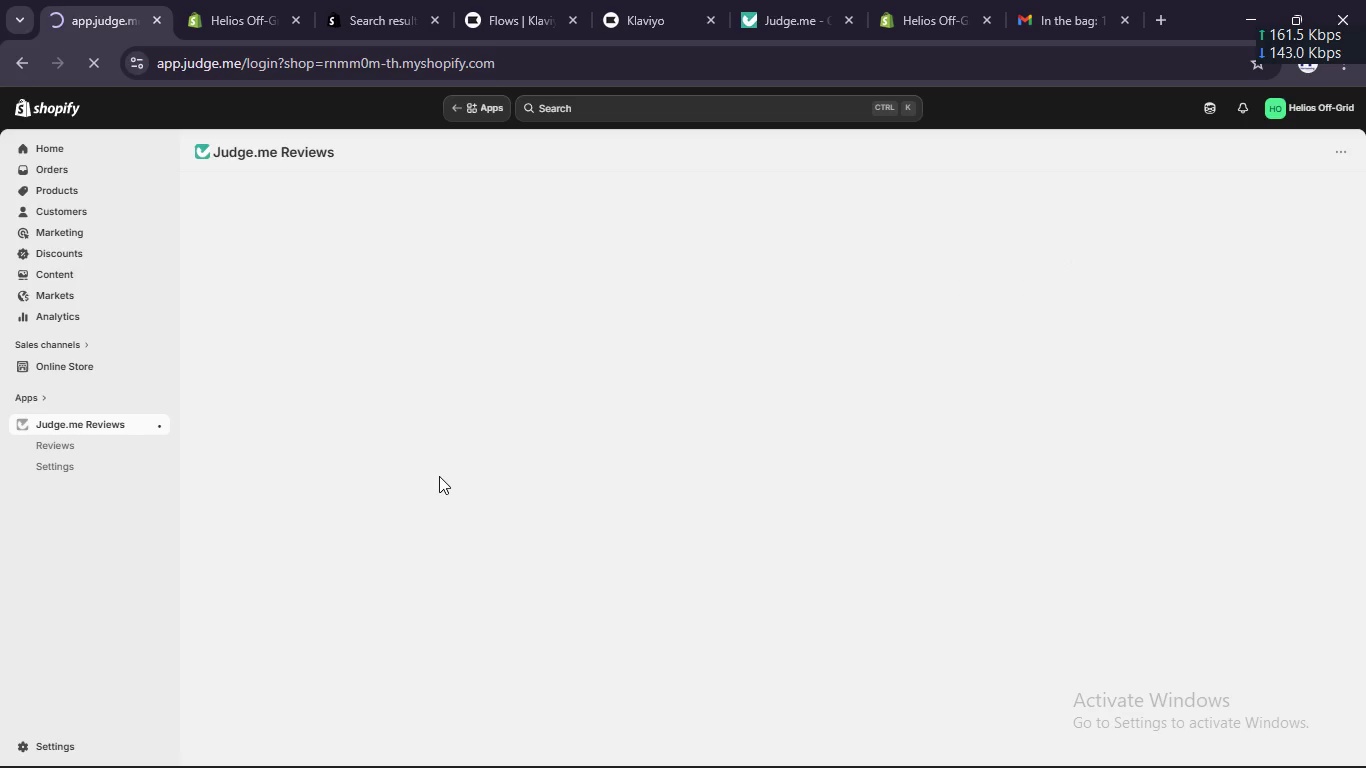 
left_click([246, 0])
 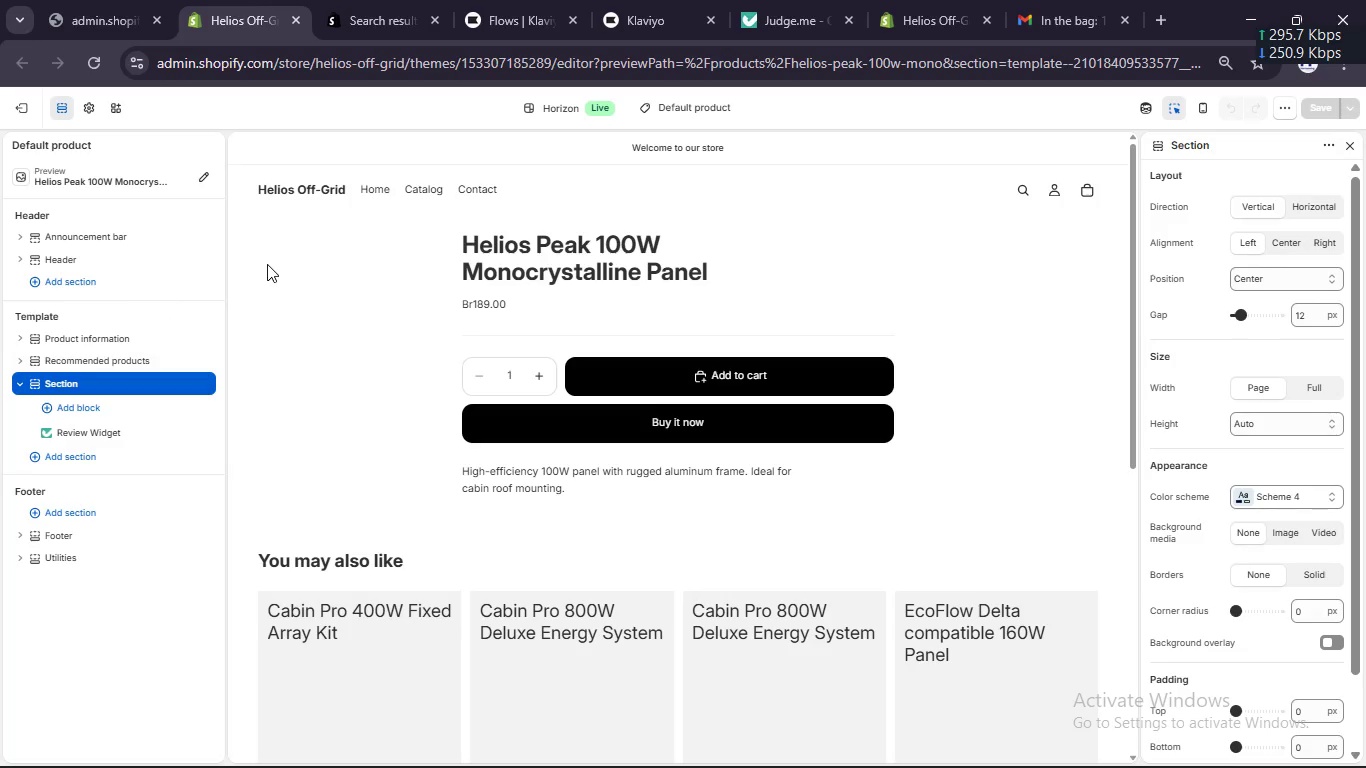 
left_click([20, 108])
 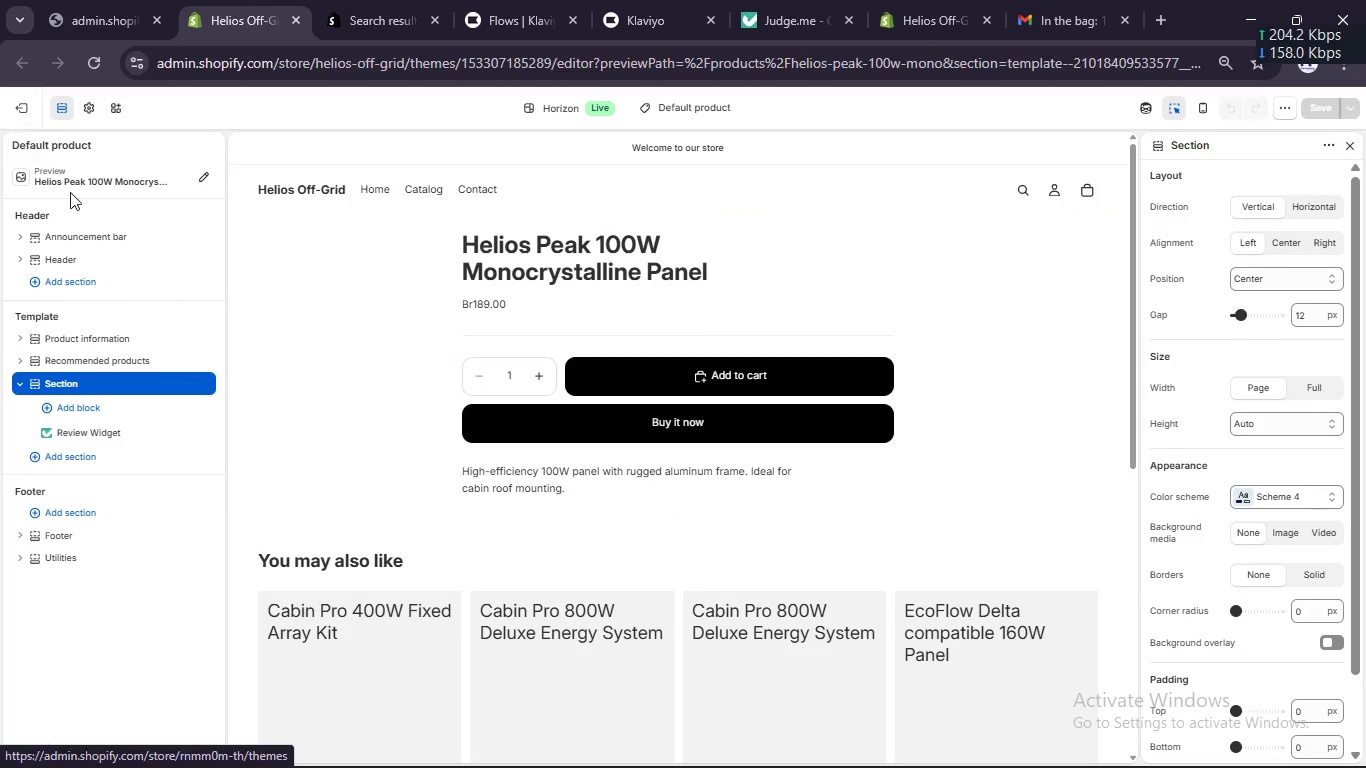 
mouse_move([106, 229])
 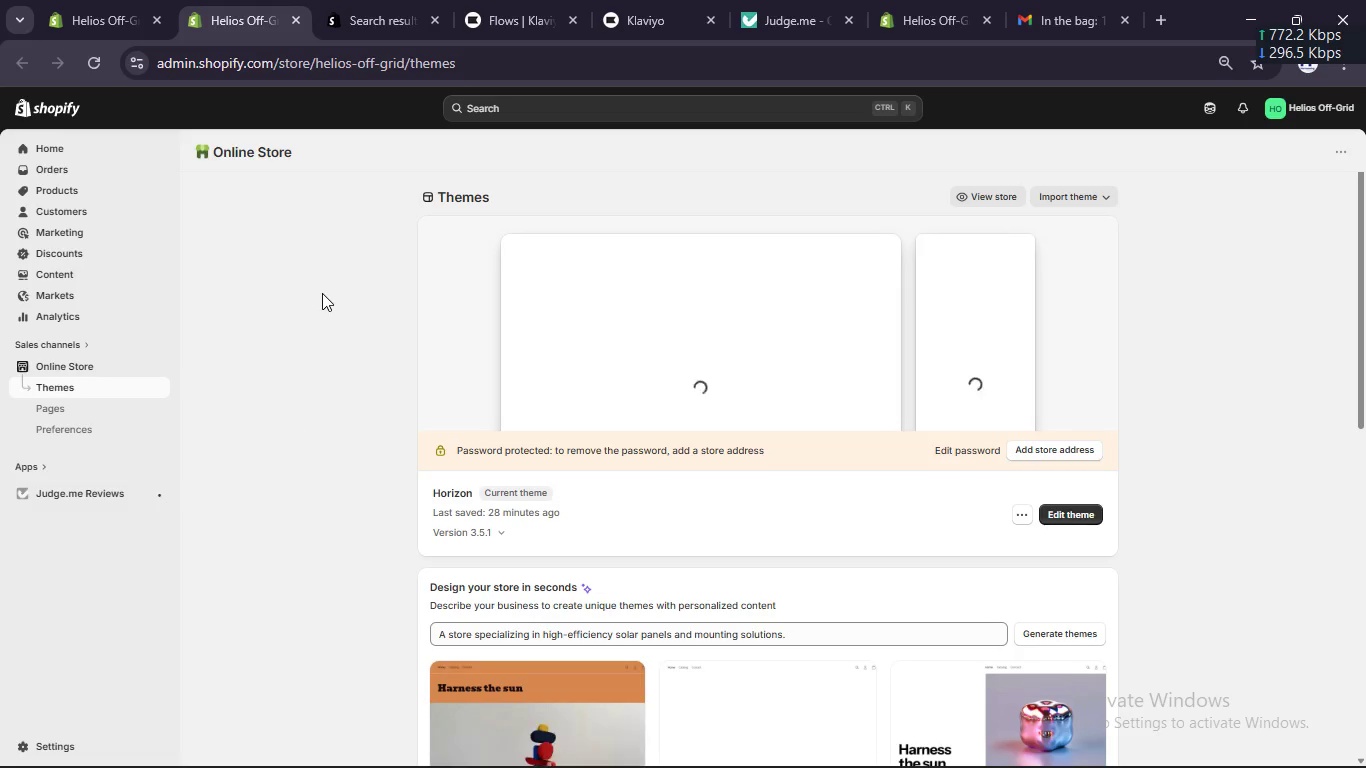 
wait(6.59)
 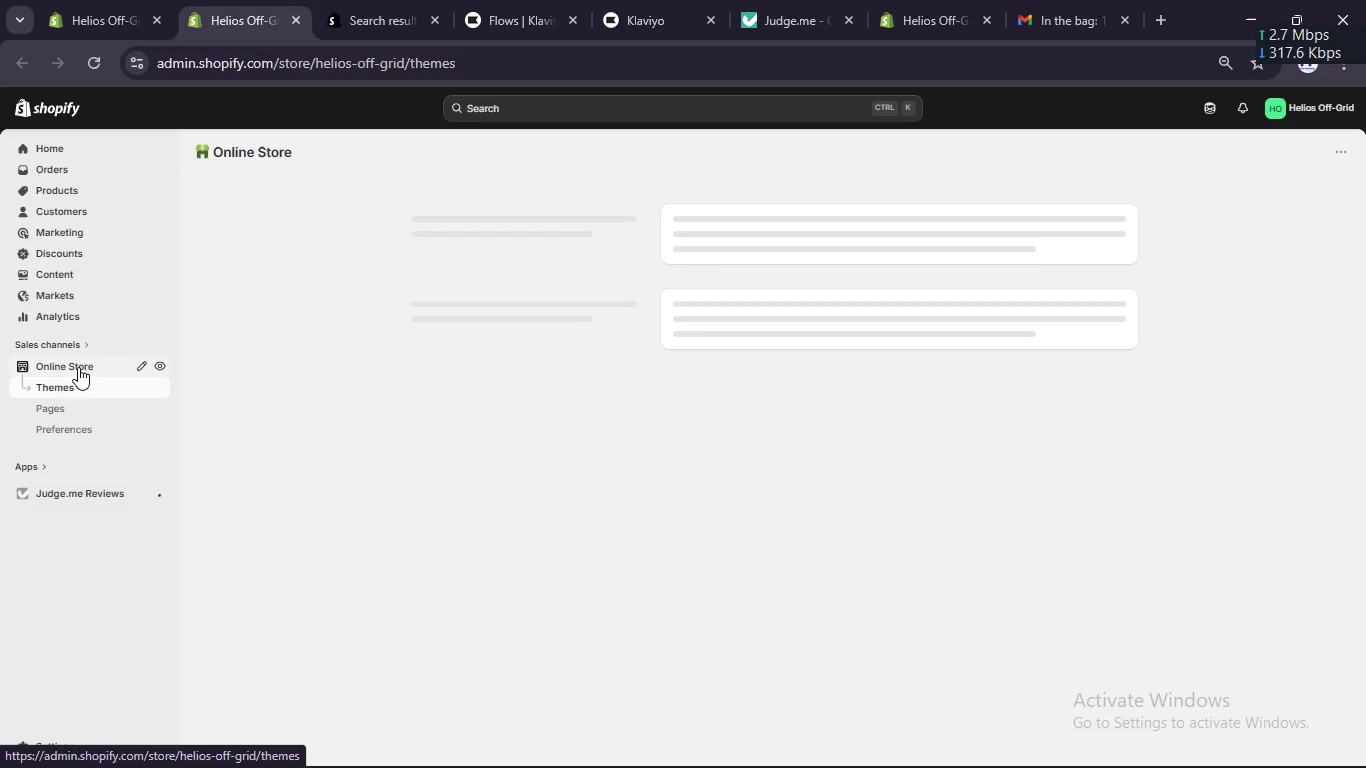 
scroll: coordinate [791, 404], scroll_direction: none, amount: 0.0
 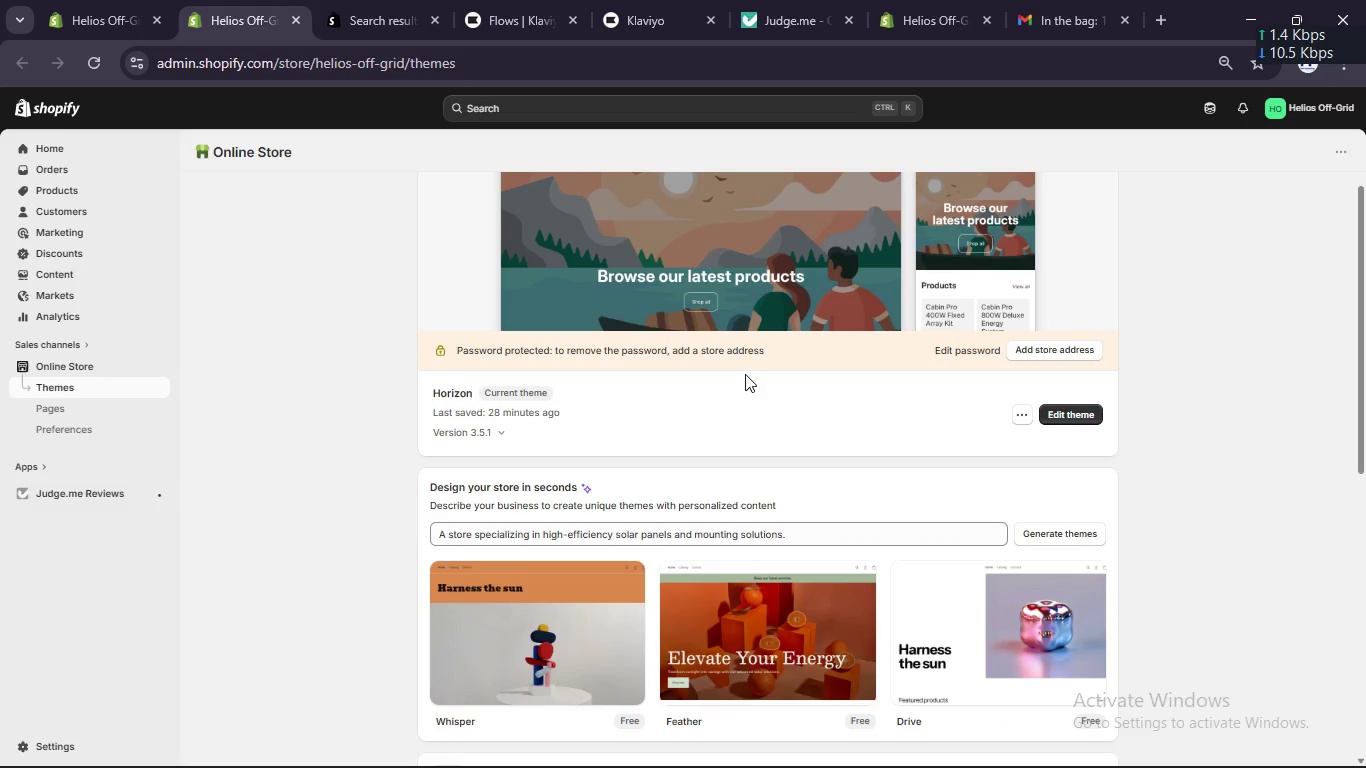 
scroll: coordinate [743, 372], scroll_direction: down, amount: 2.0
 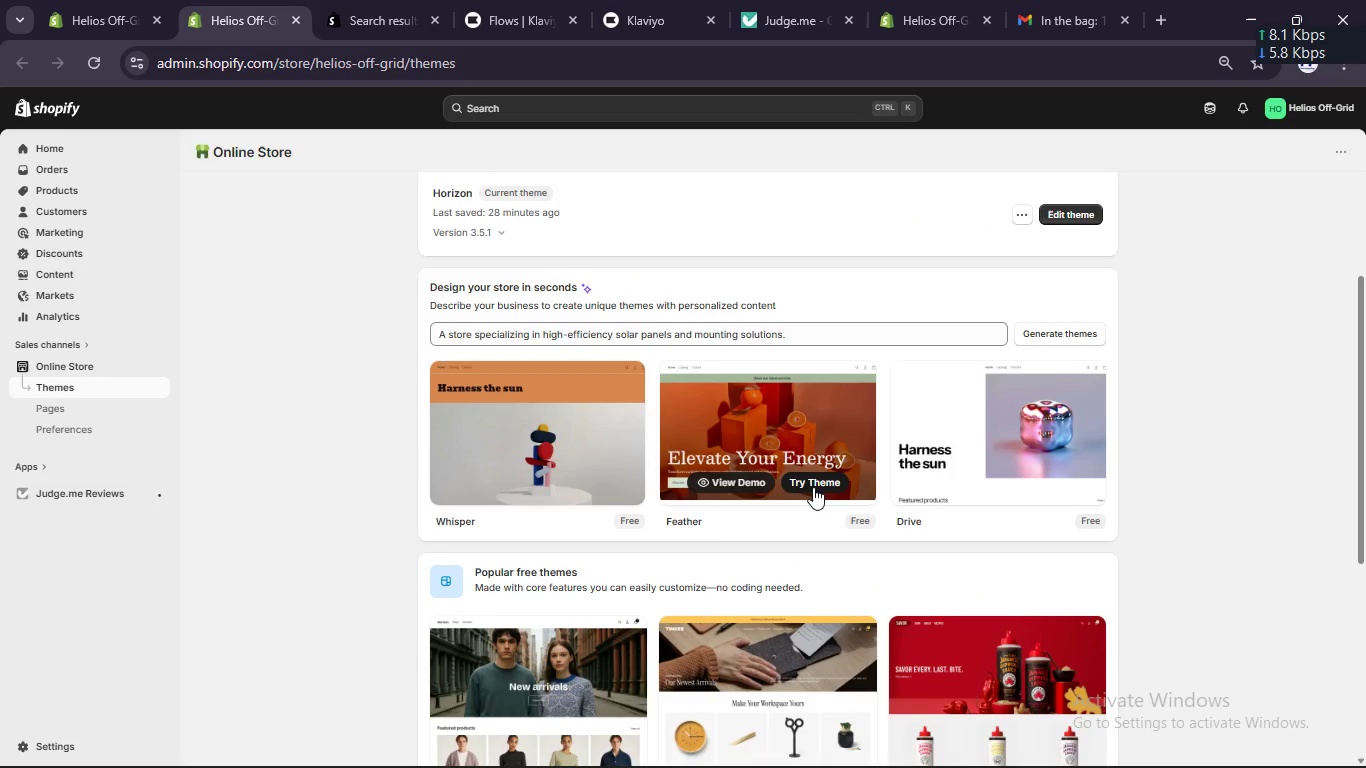 
left_click([813, 487])
 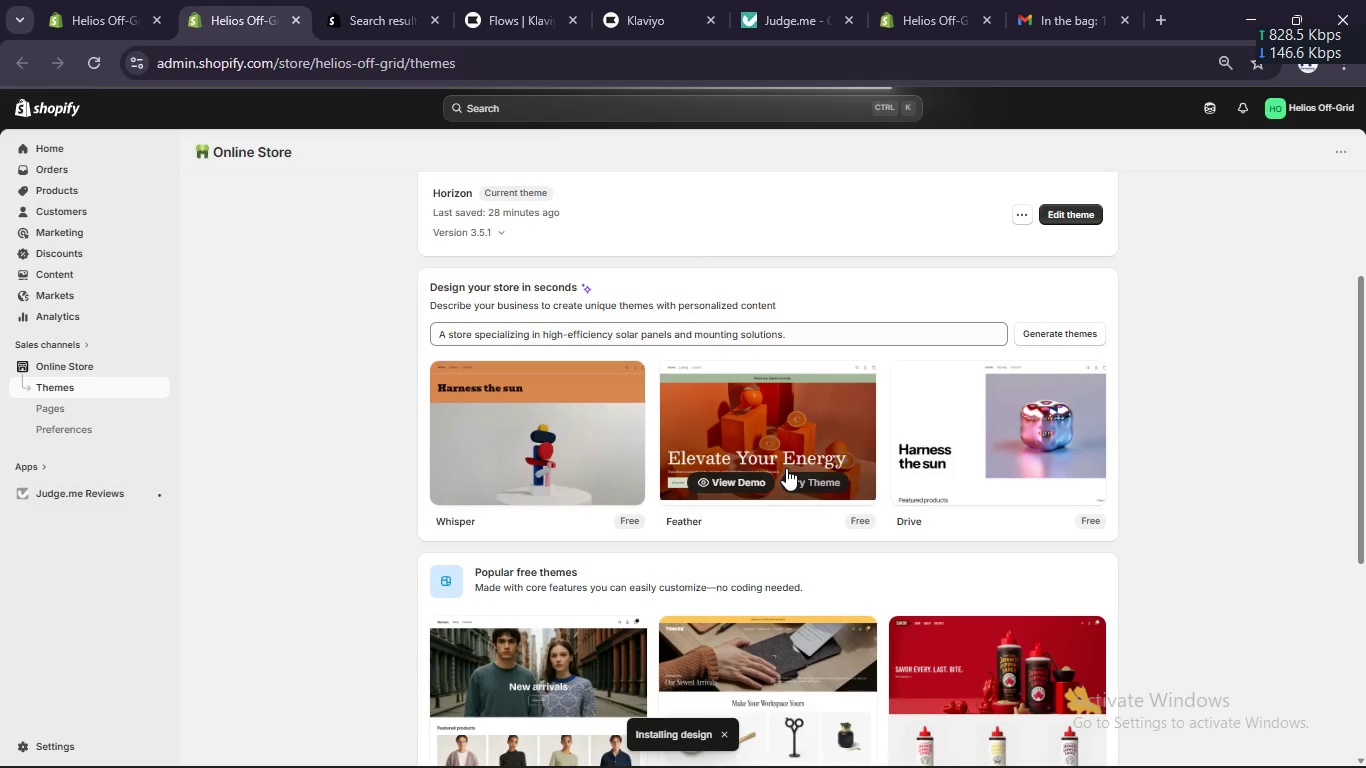 
scroll: coordinate [522, 206], scroll_direction: up, amount: 4.0
 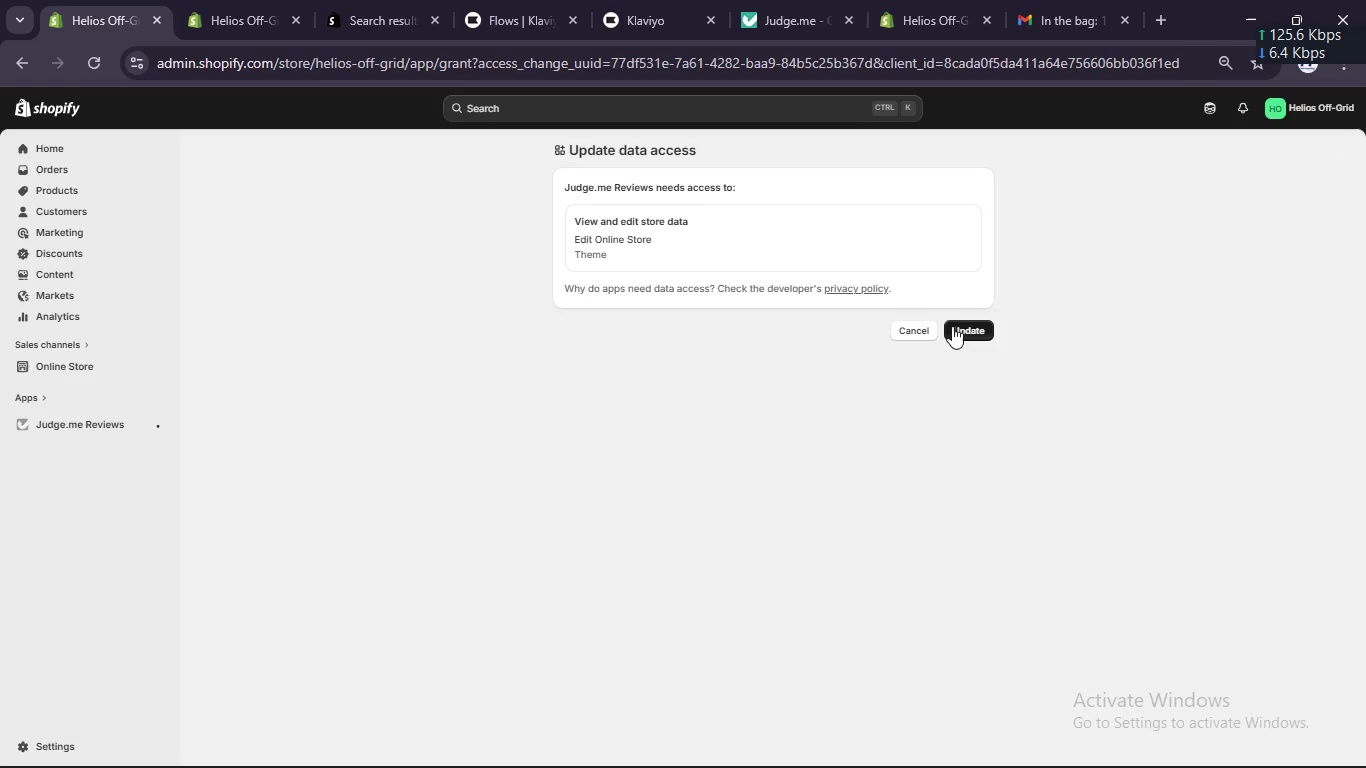 
wait(5.61)
 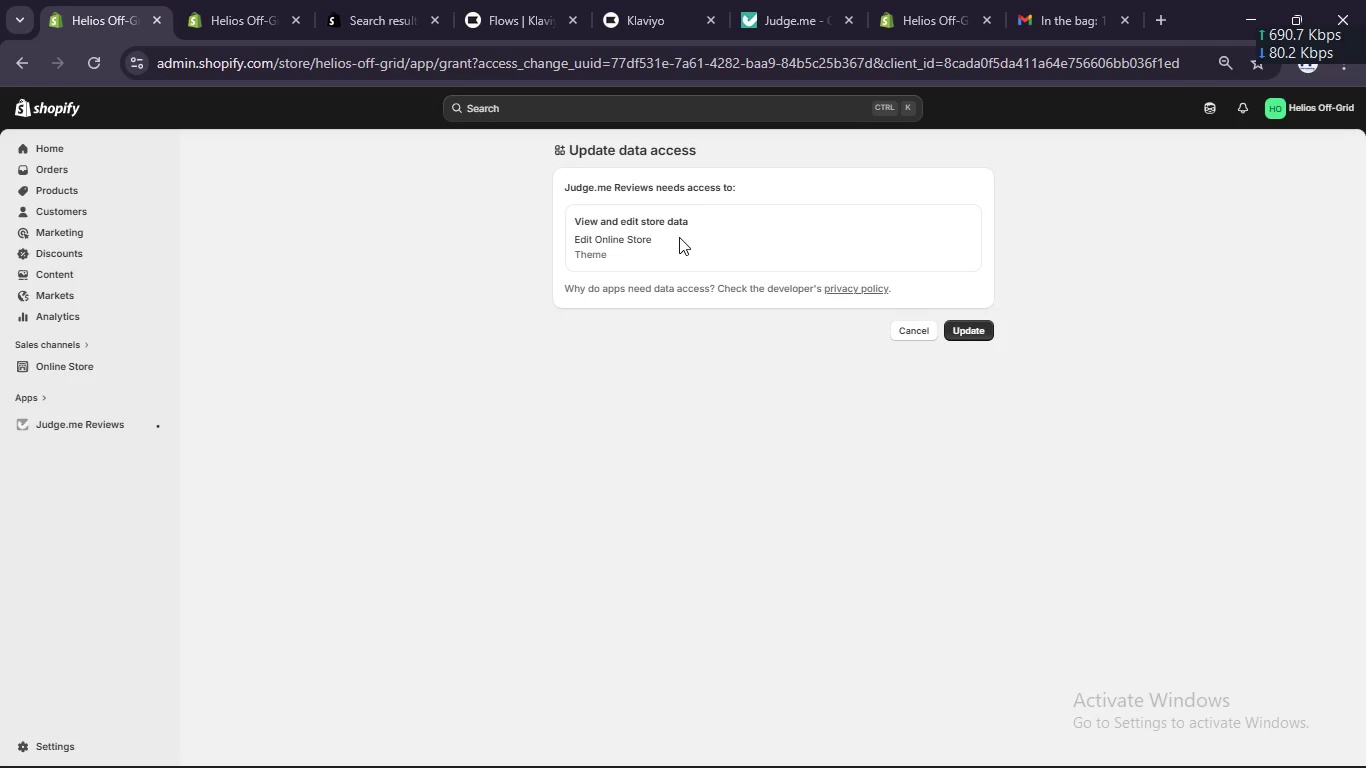 
left_click([198, 1])
 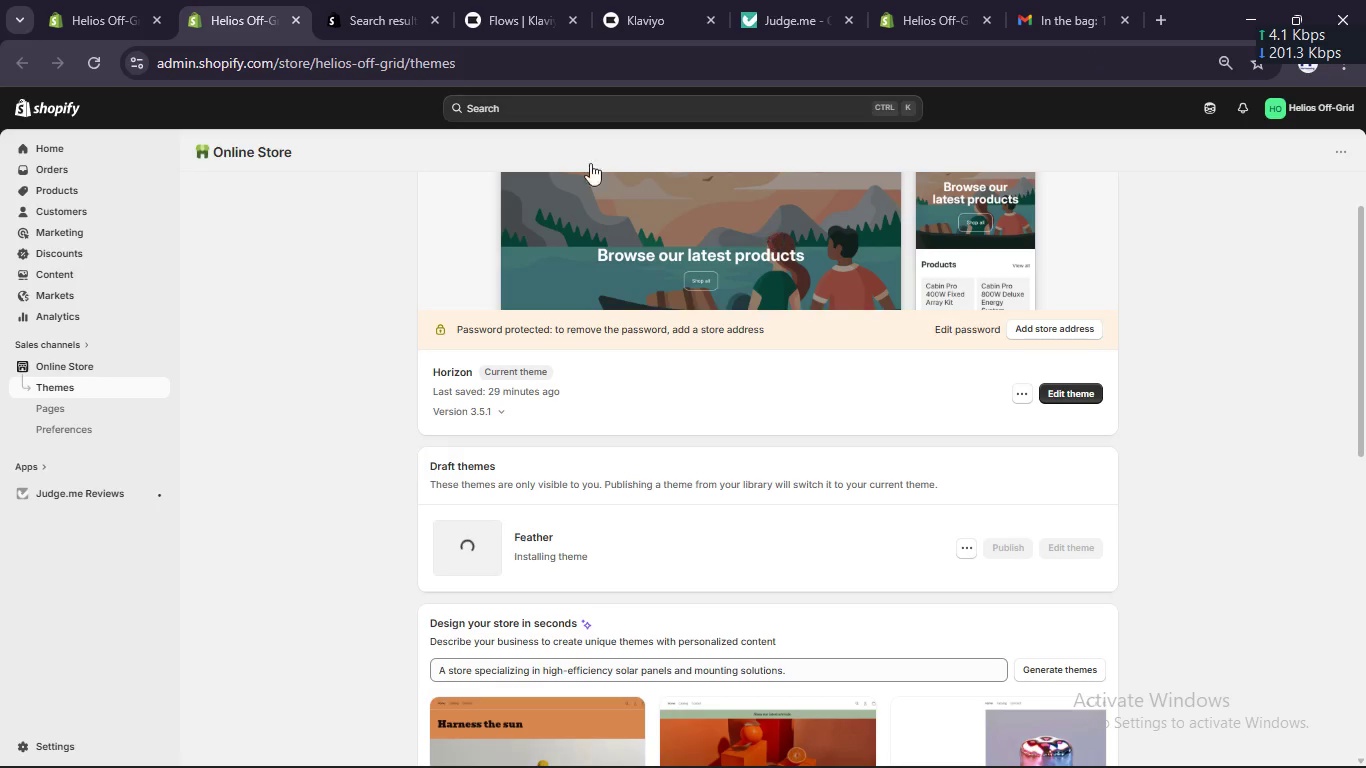 
left_click([114, 1])
 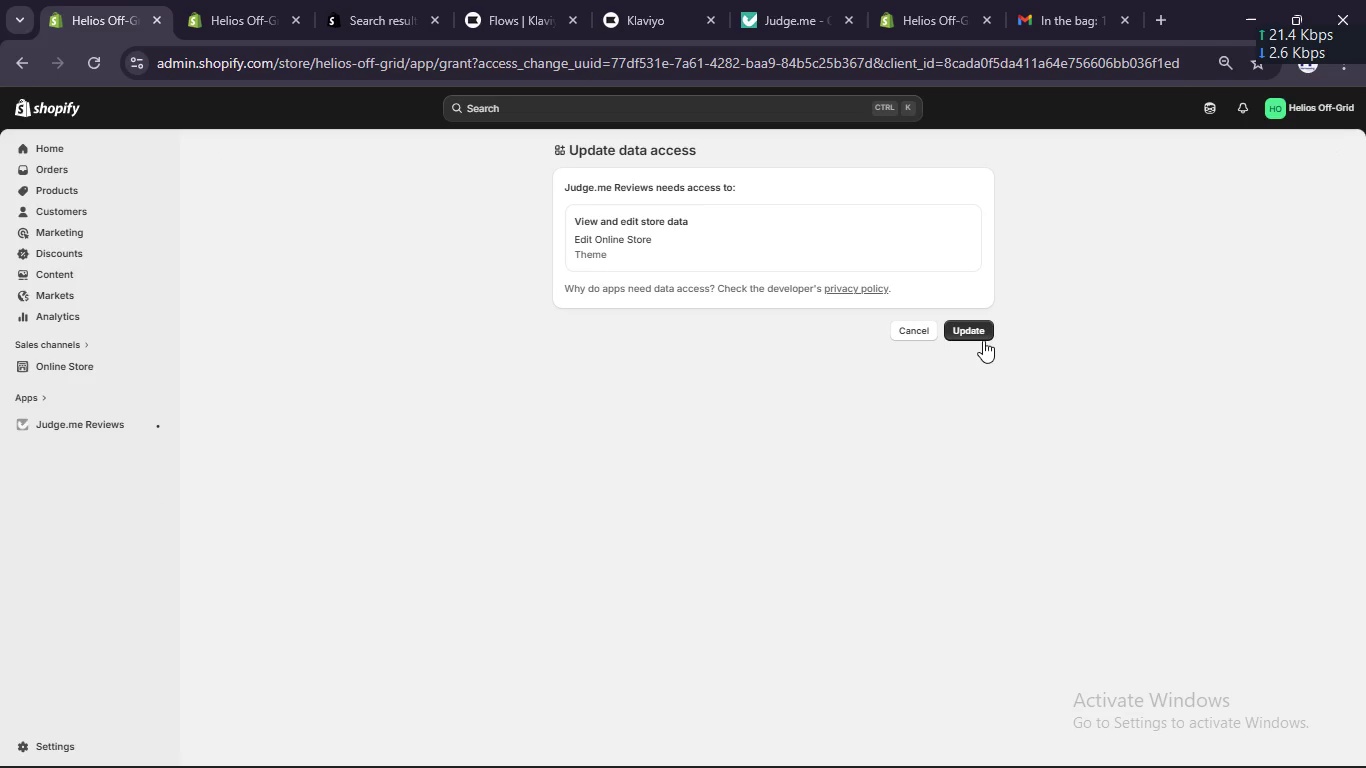 
left_click([976, 334])
 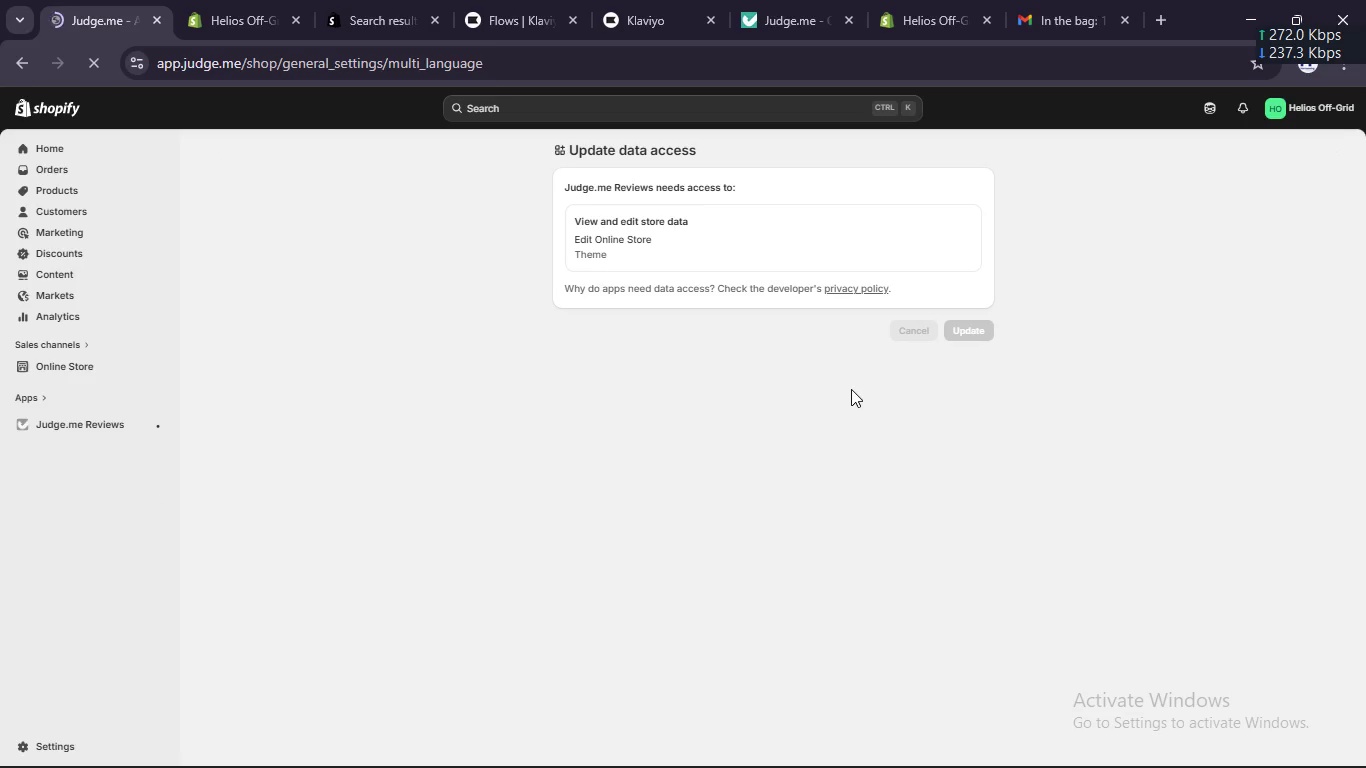 
wait(5.67)
 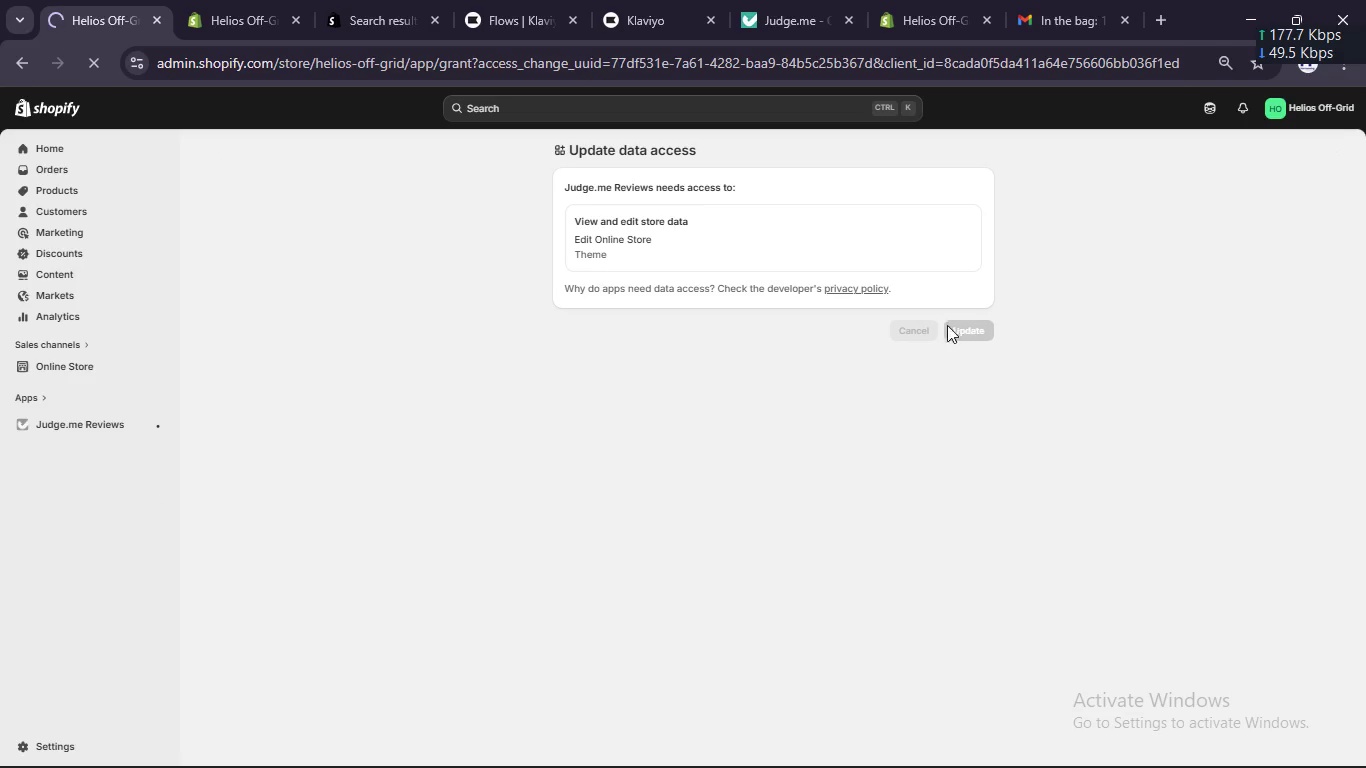 
left_click([531, 0])
 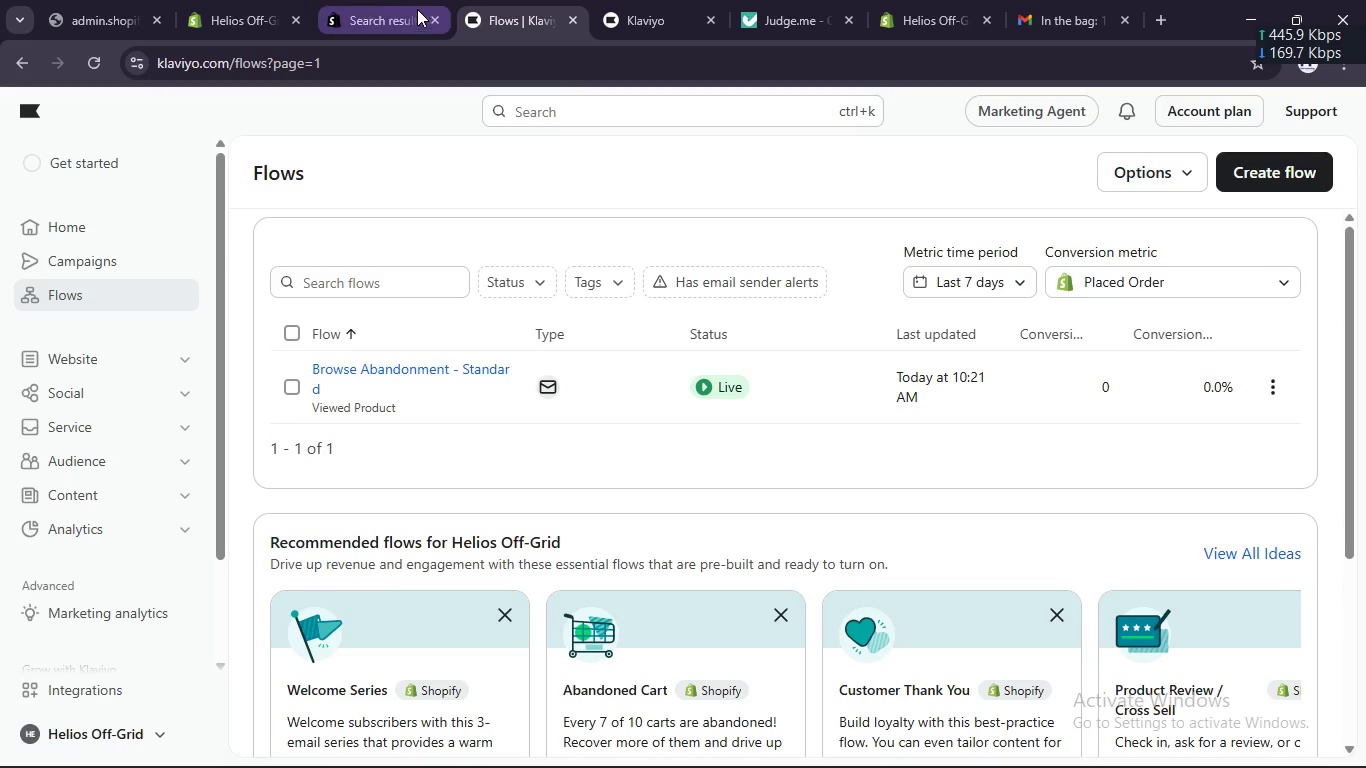 
left_click([389, 8])
 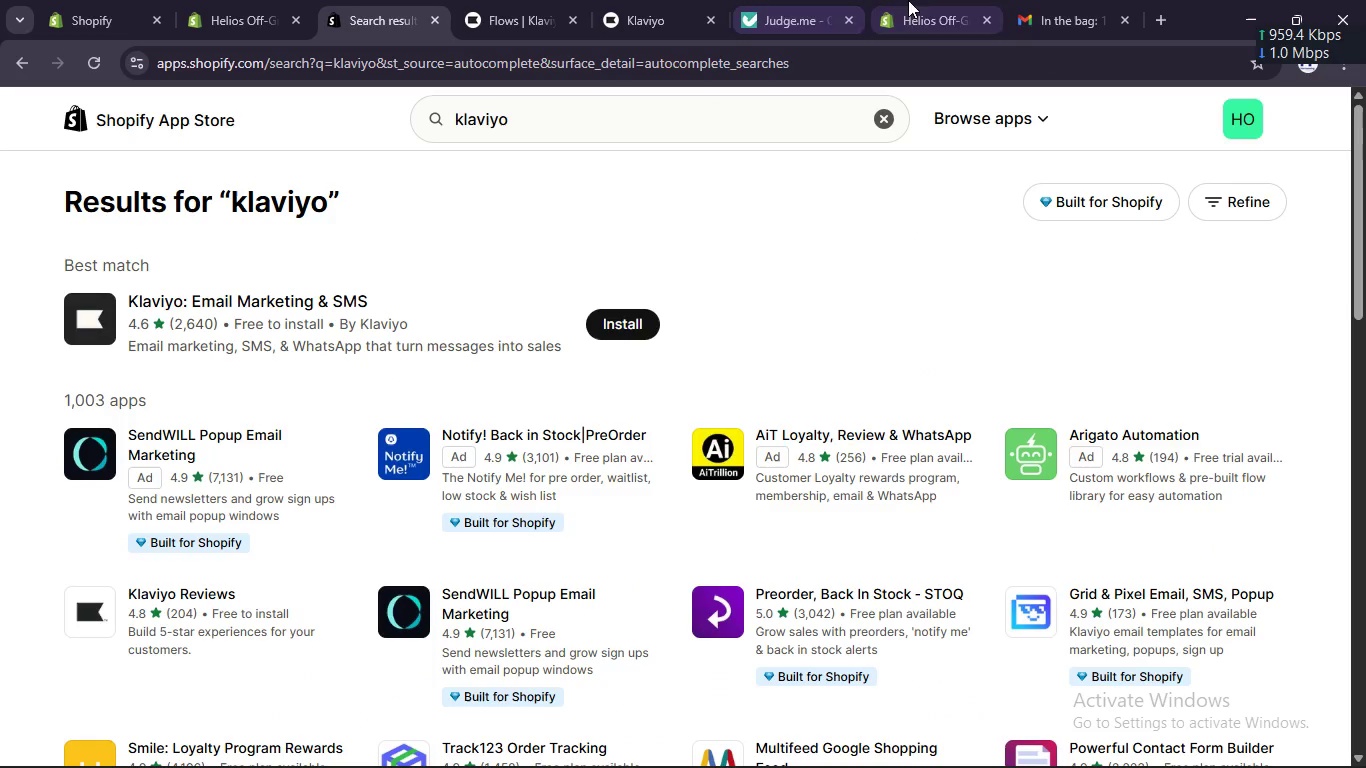 
left_click([1049, 8])
 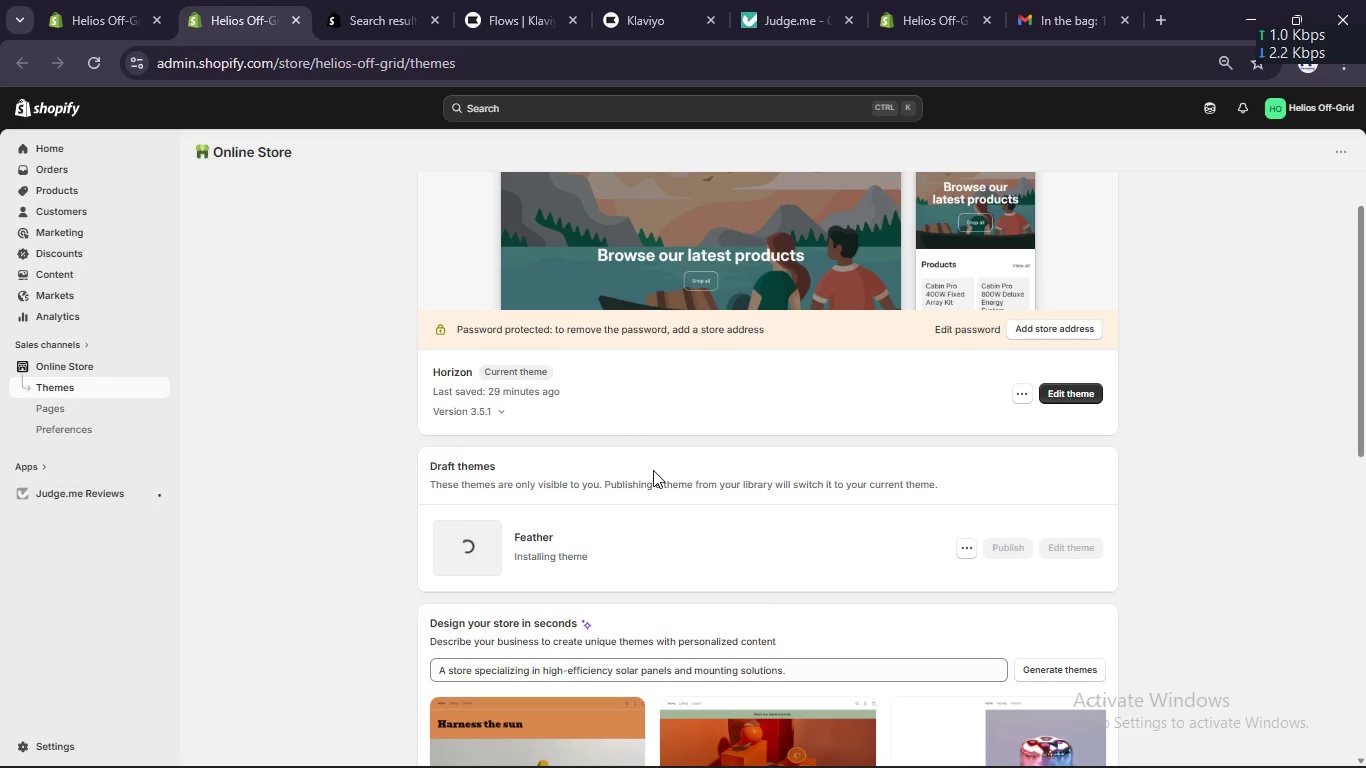 
wait(100.31)
 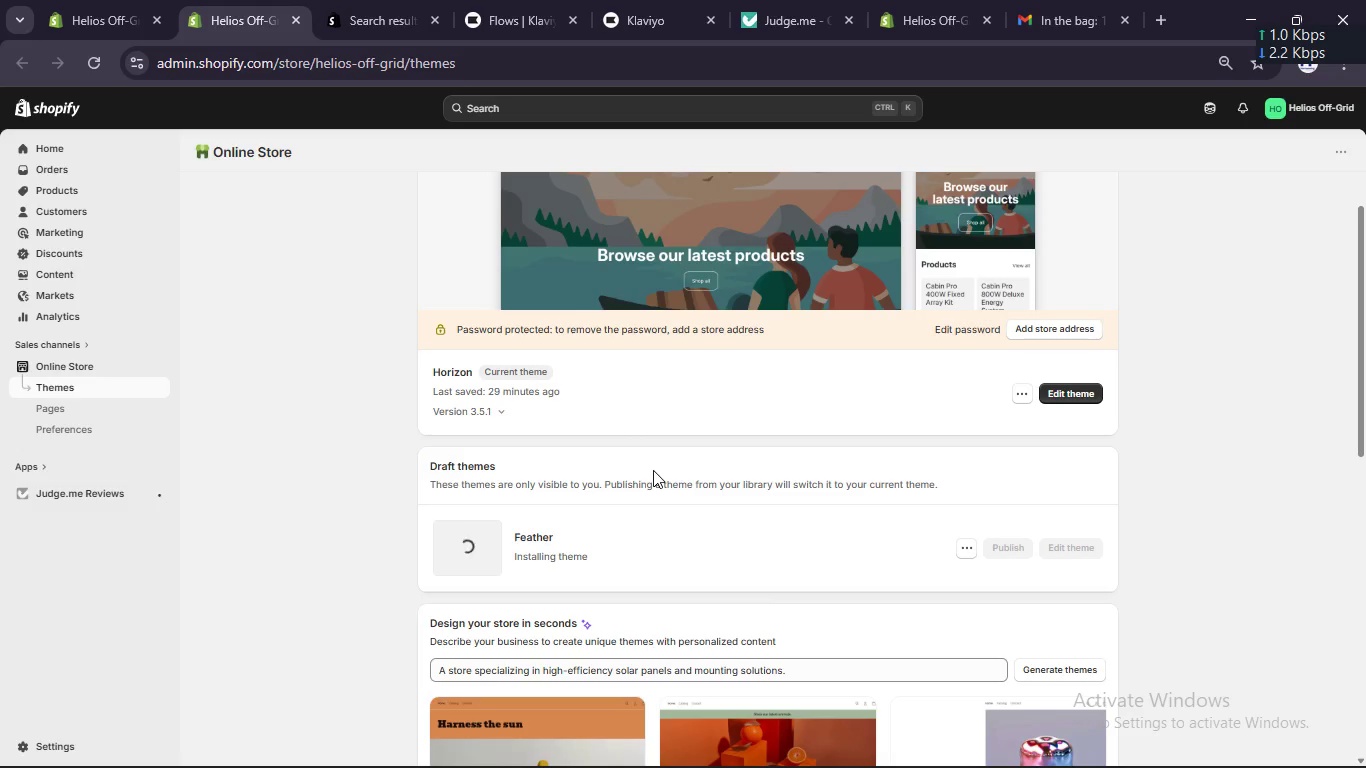 
left_click([260, 7])
 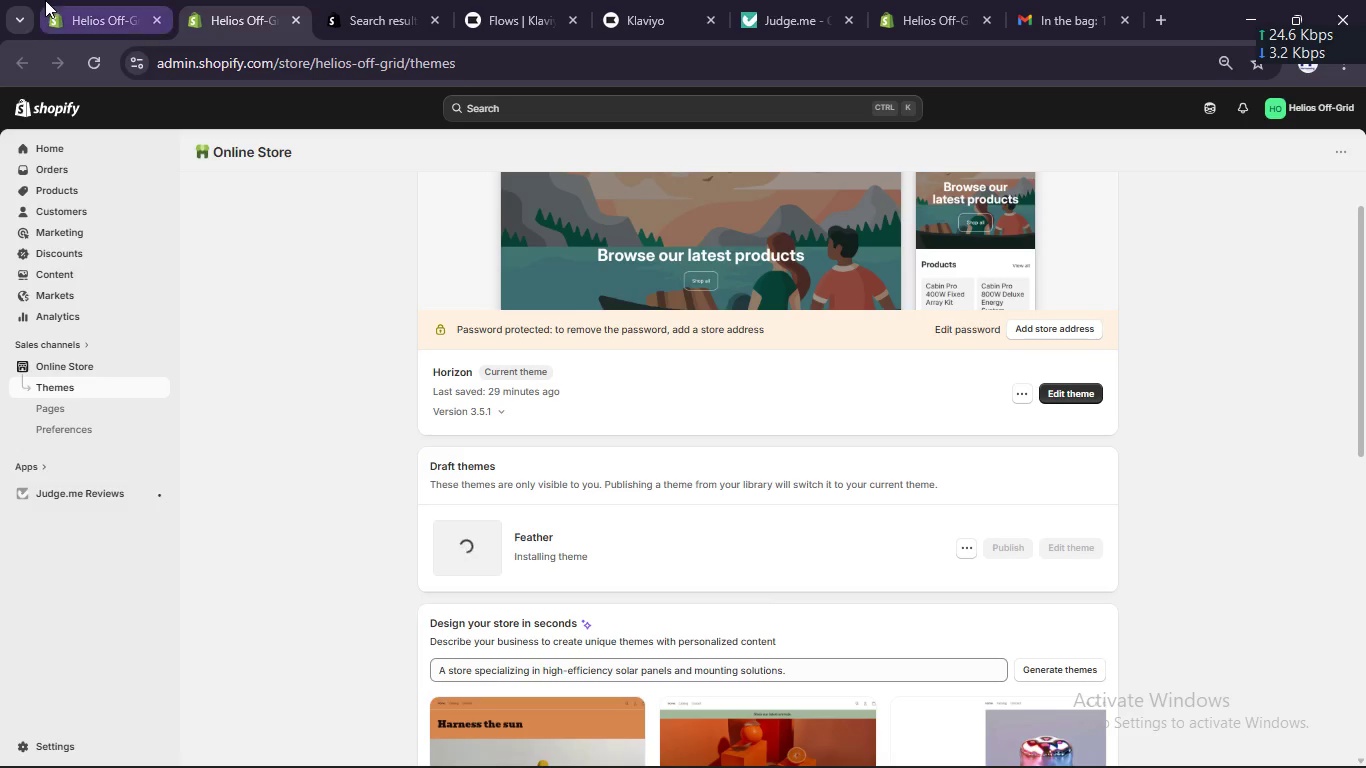 
left_click([84, 8])
 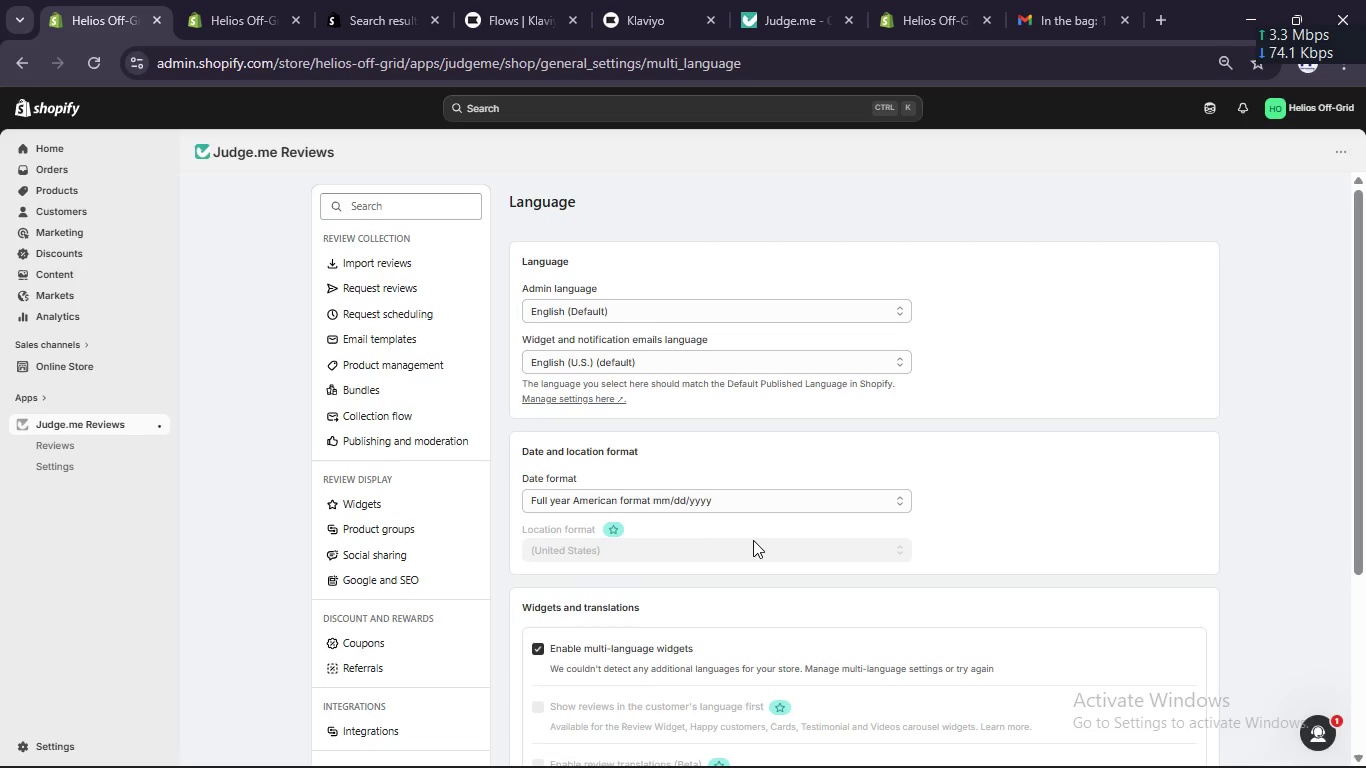 
wait(15.89)
 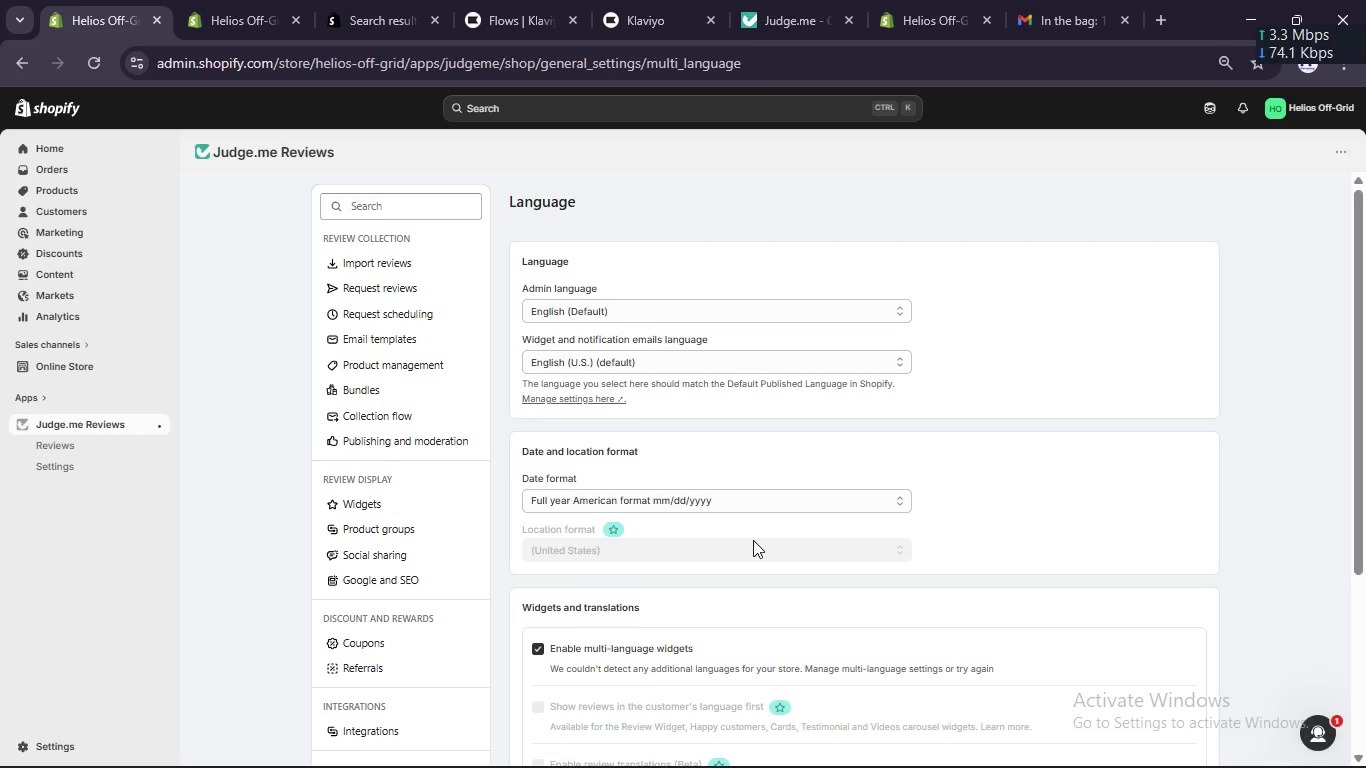 
scroll: coordinate [736, 543], scroll_direction: down, amount: 1.0
 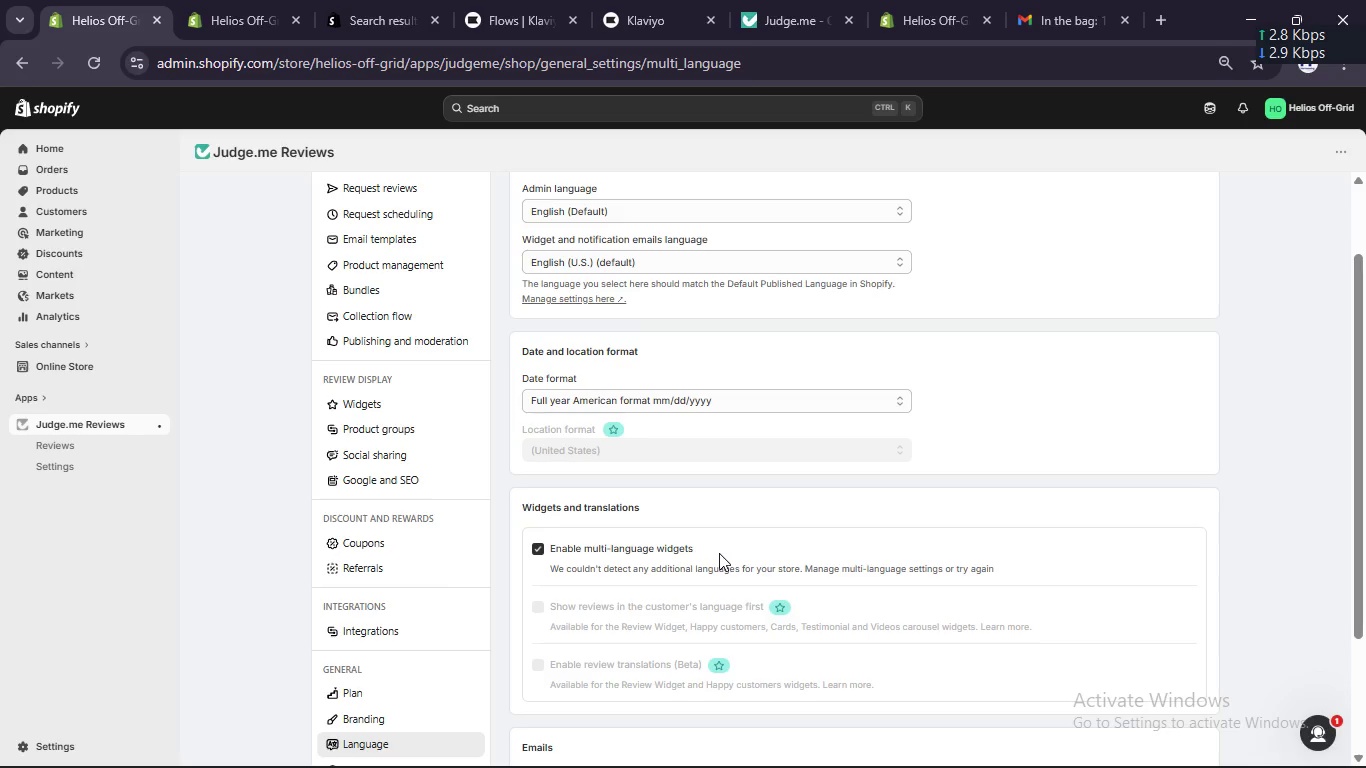 
wait(6.32)
 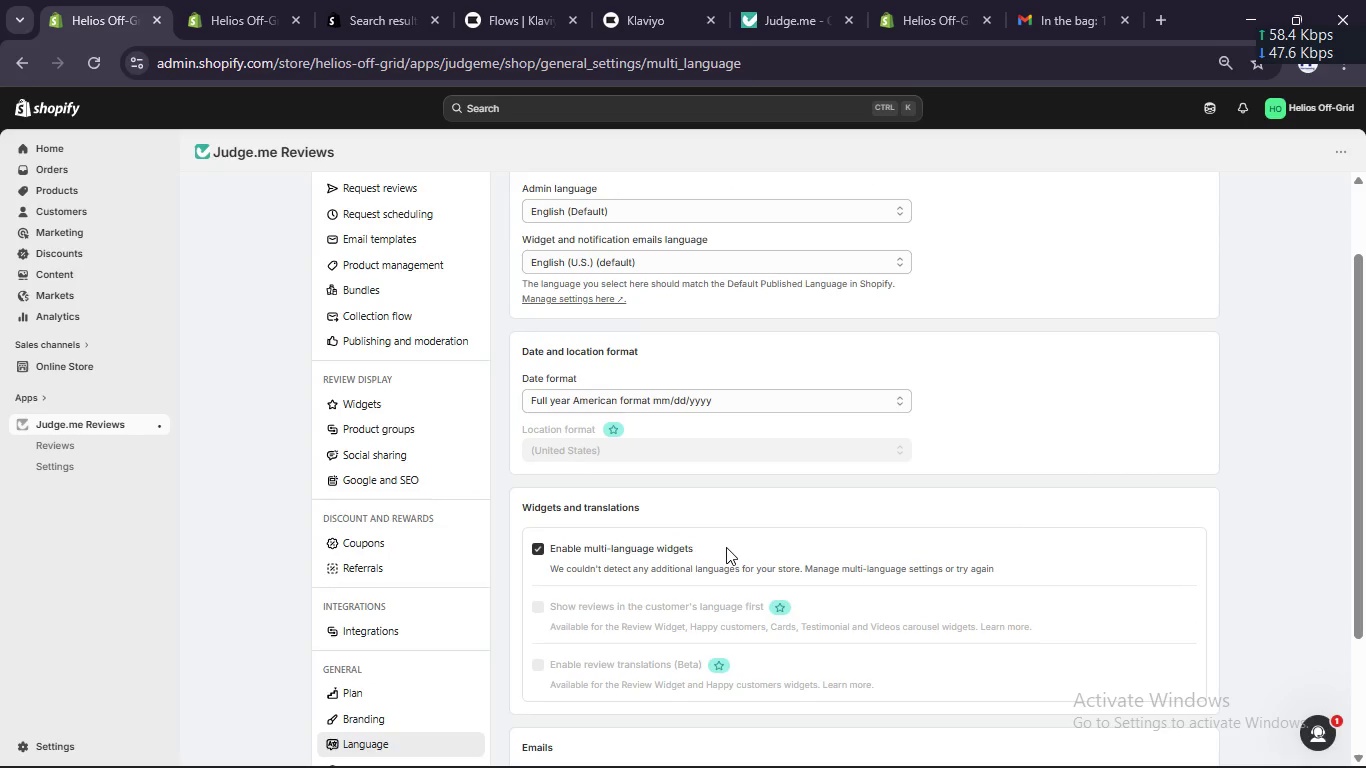 
left_click([822, 396])
 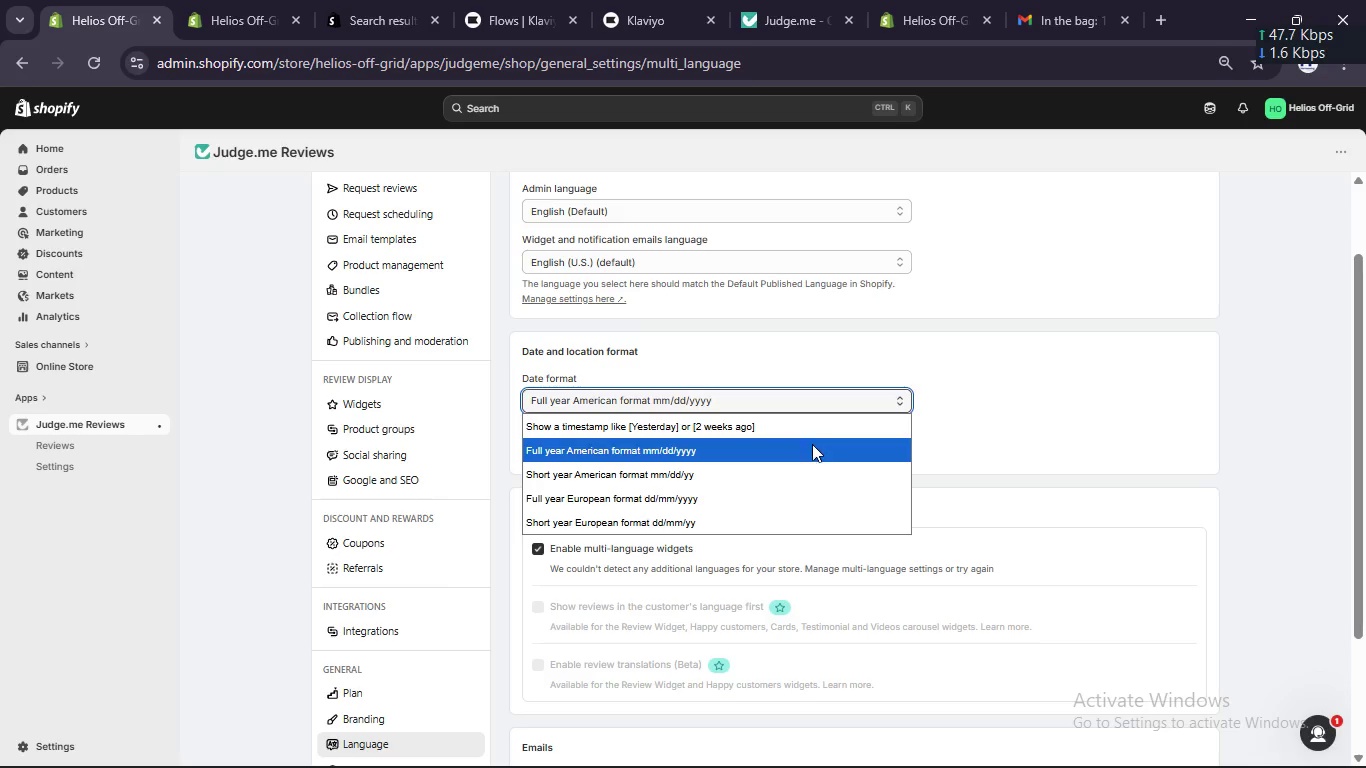 
left_click([810, 448])
 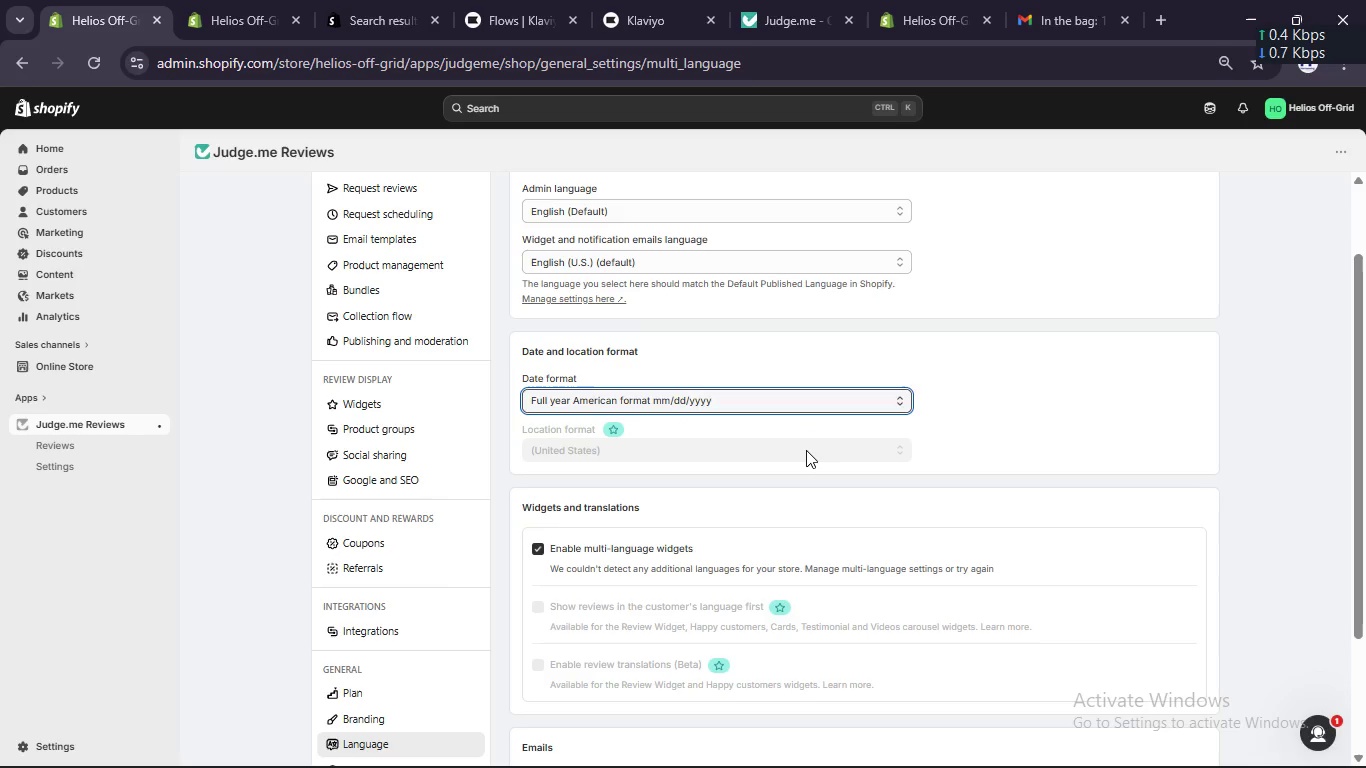 
wait(6.05)
 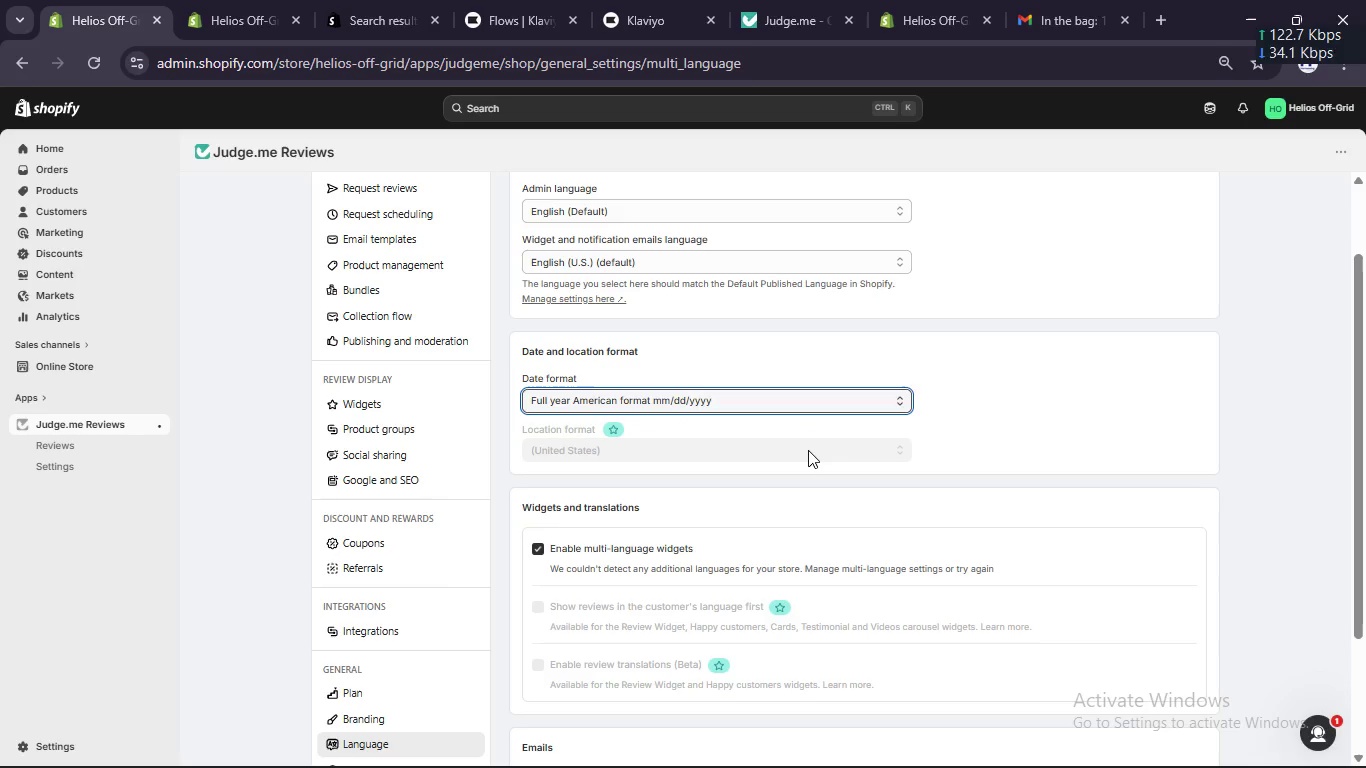 
scroll: coordinate [833, 511], scroll_direction: down, amount: 3.0
 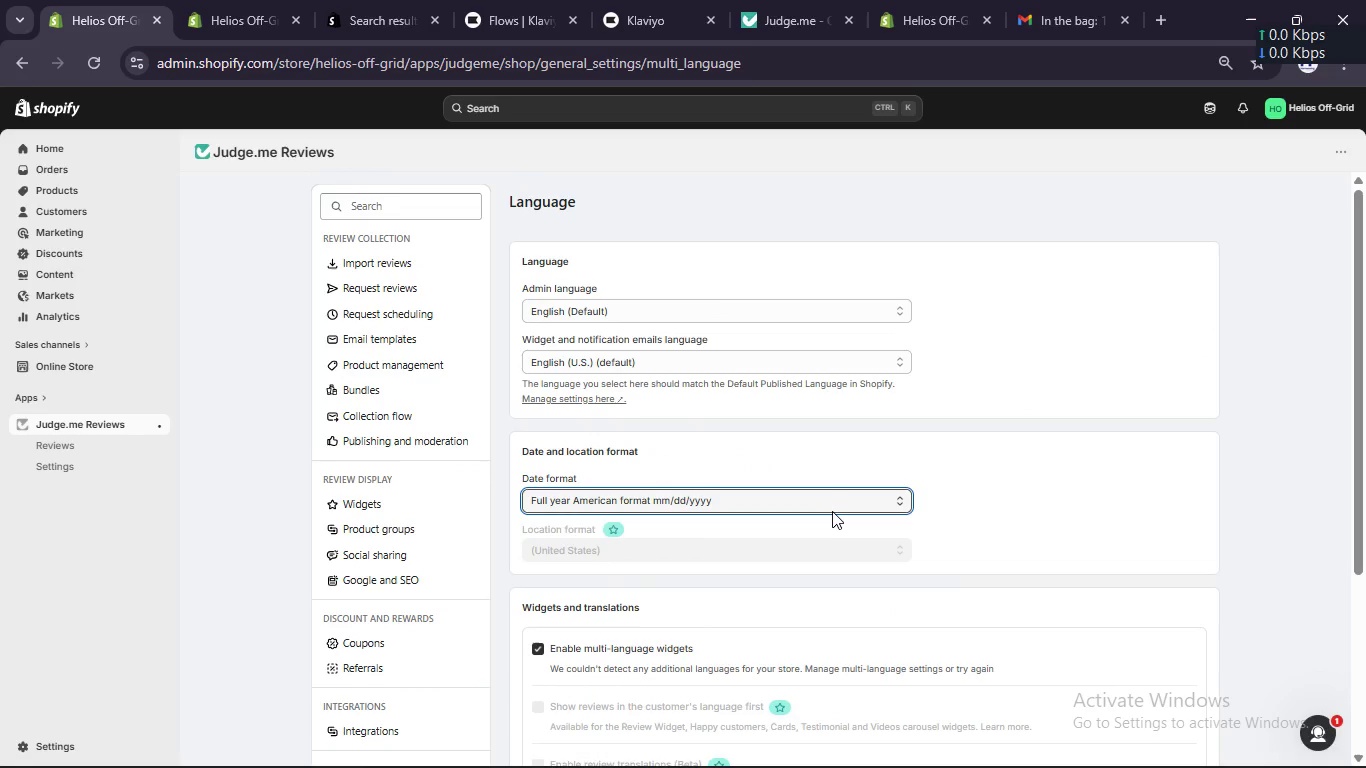 
wait(9.16)
 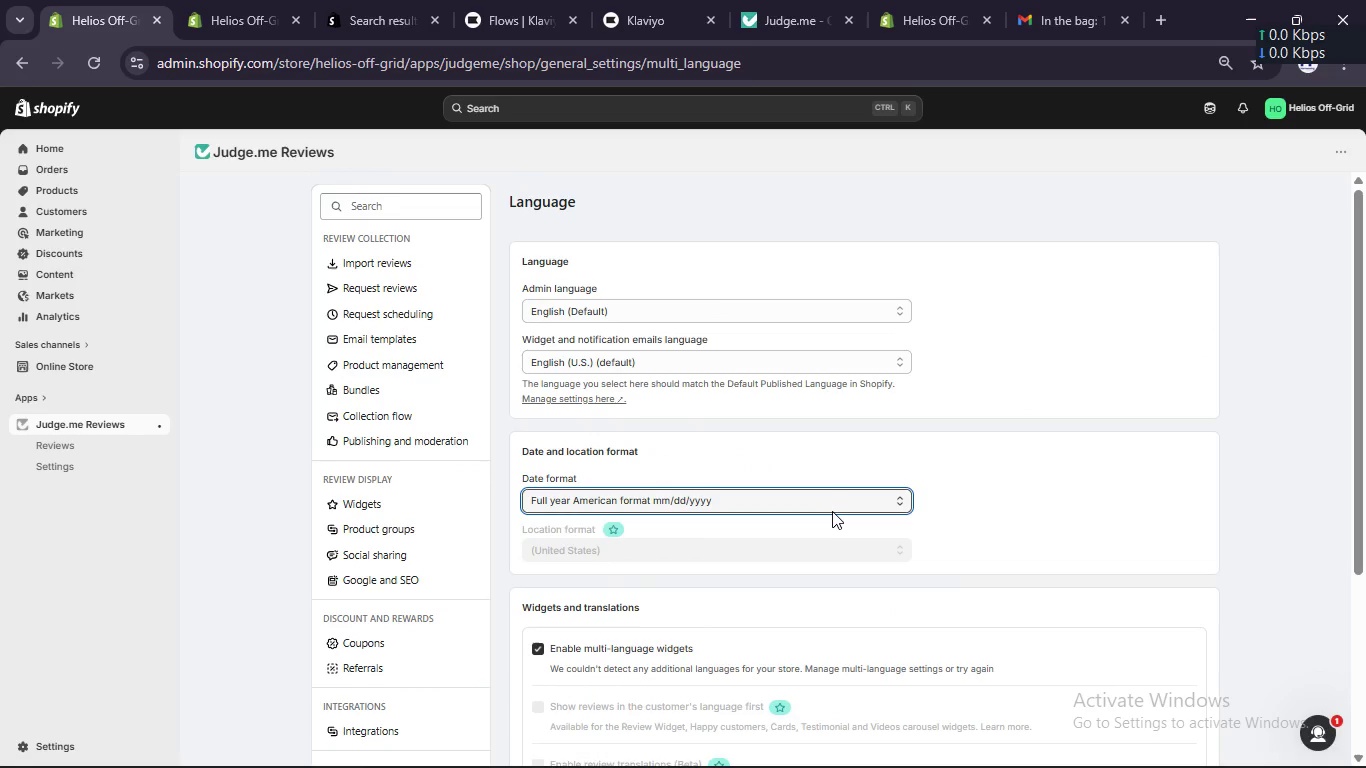 
scroll: coordinate [831, 431], scroll_direction: down, amount: 3.0
 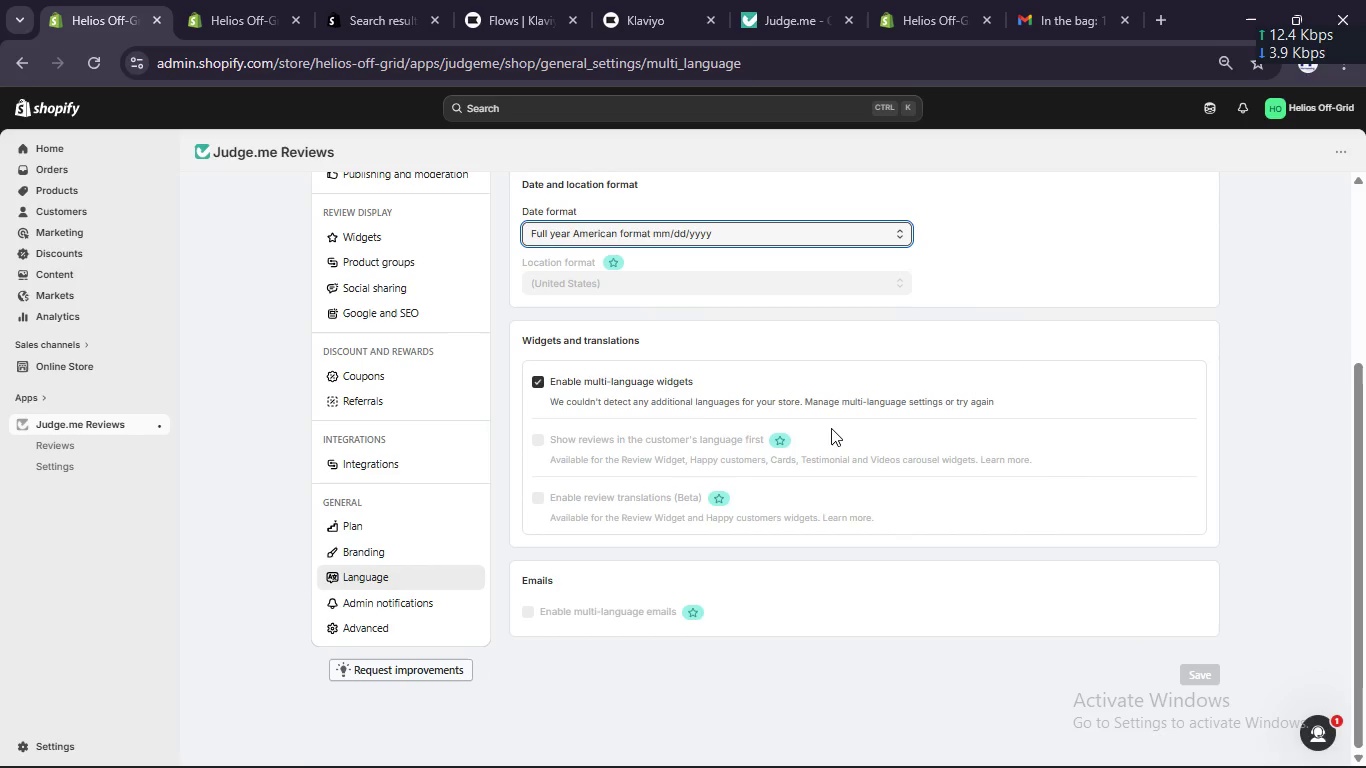 
scroll: coordinate [806, 405], scroll_direction: up, amount: 3.0
 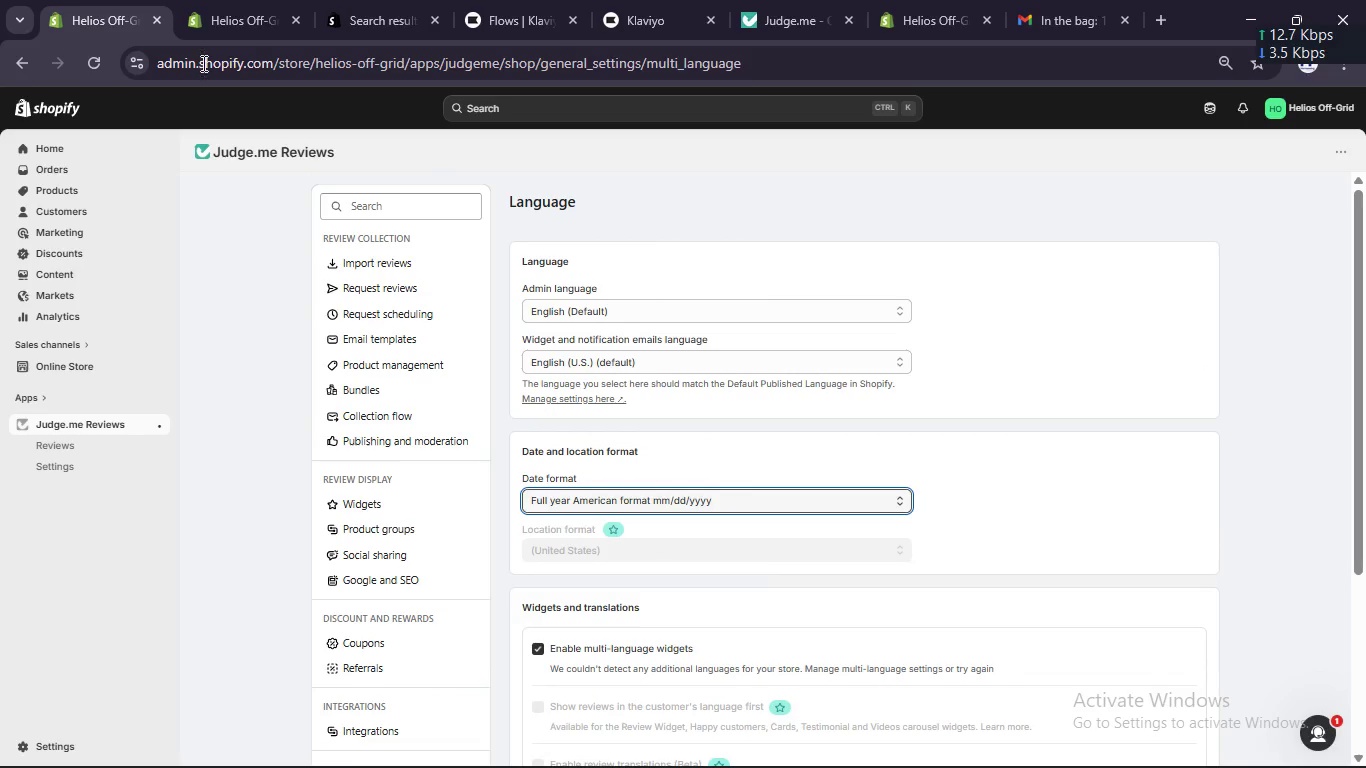 
left_click([216, 11])
 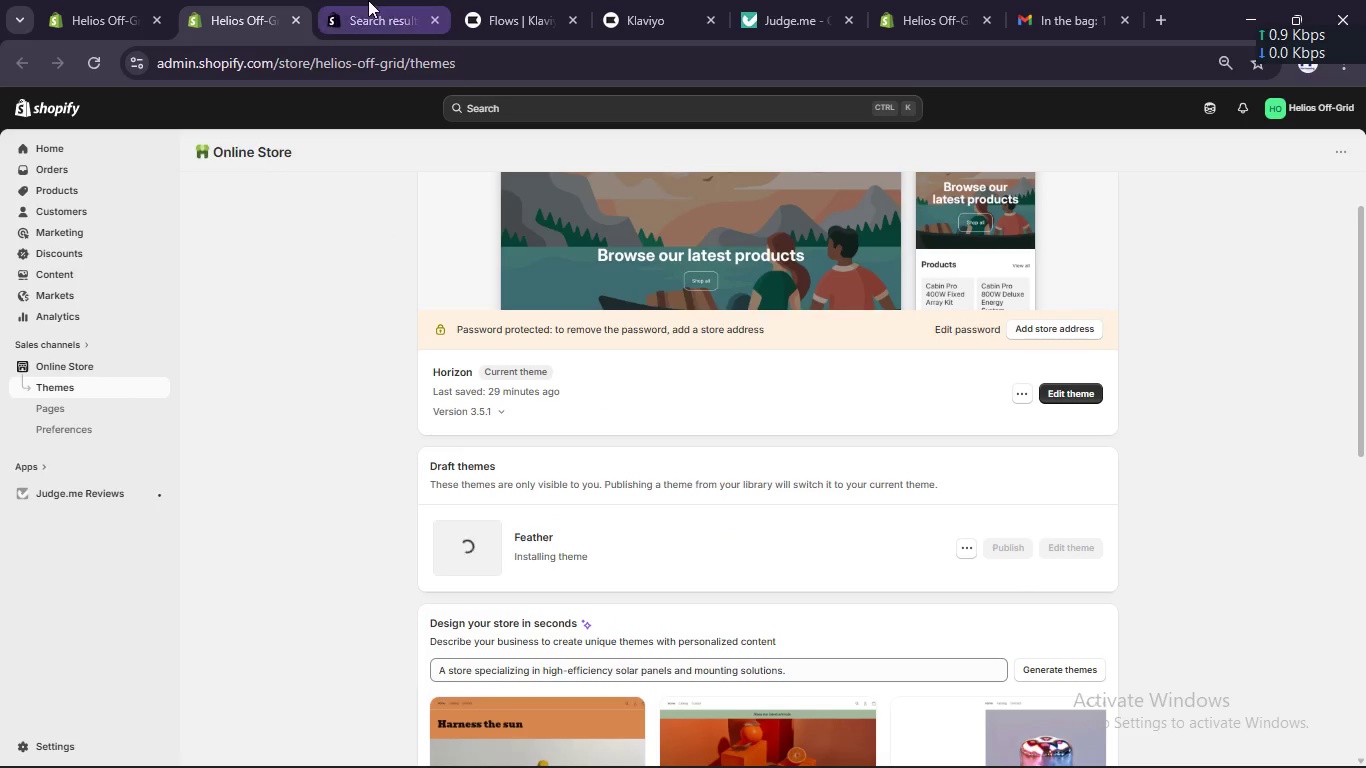 
left_click([368, 0])
 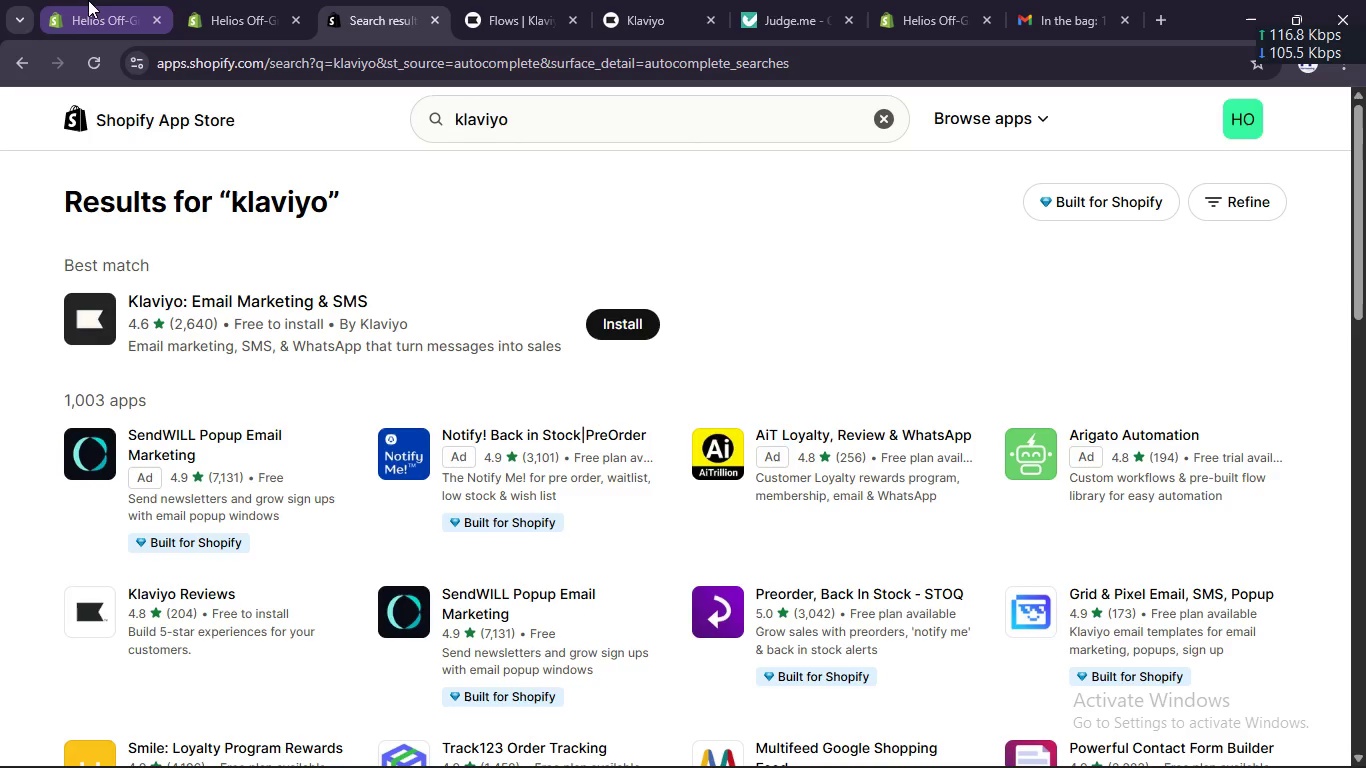 
left_click([80, 1])
 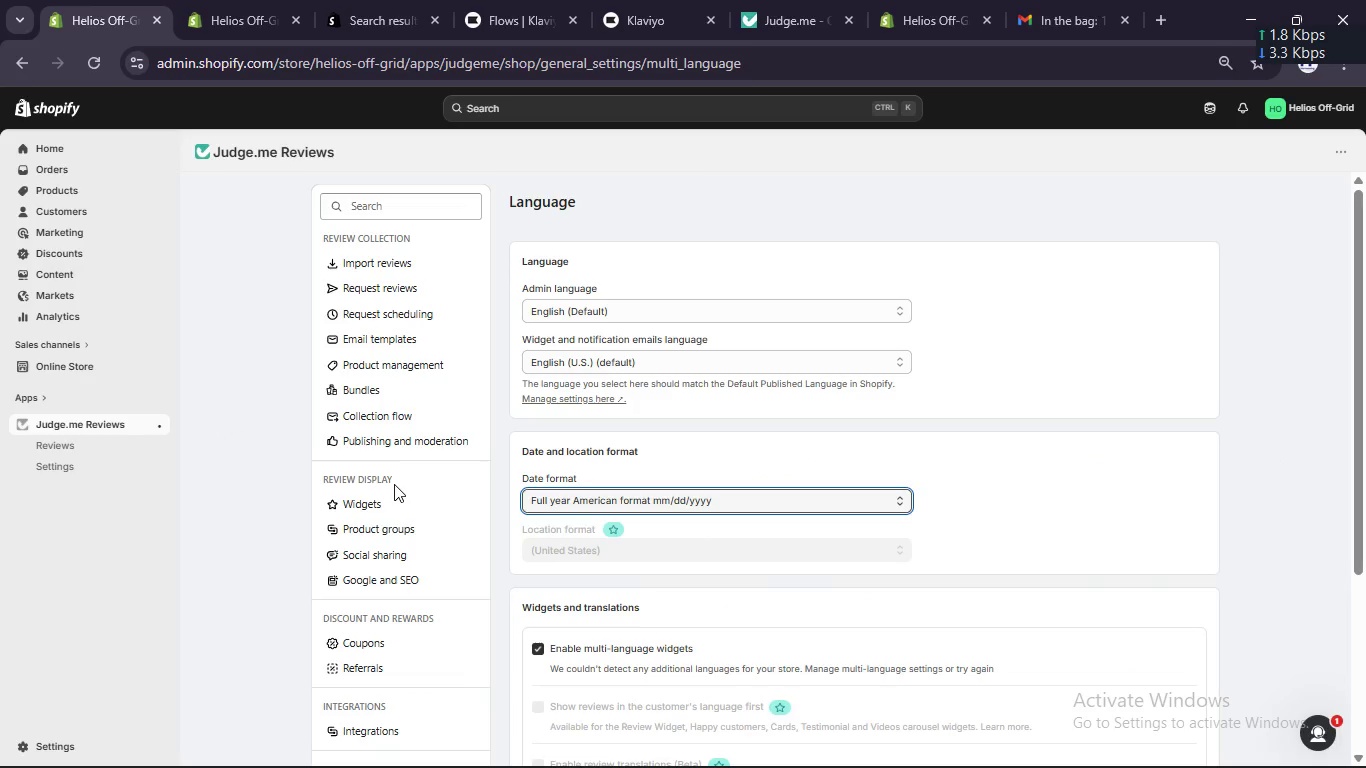 
wait(5.17)
 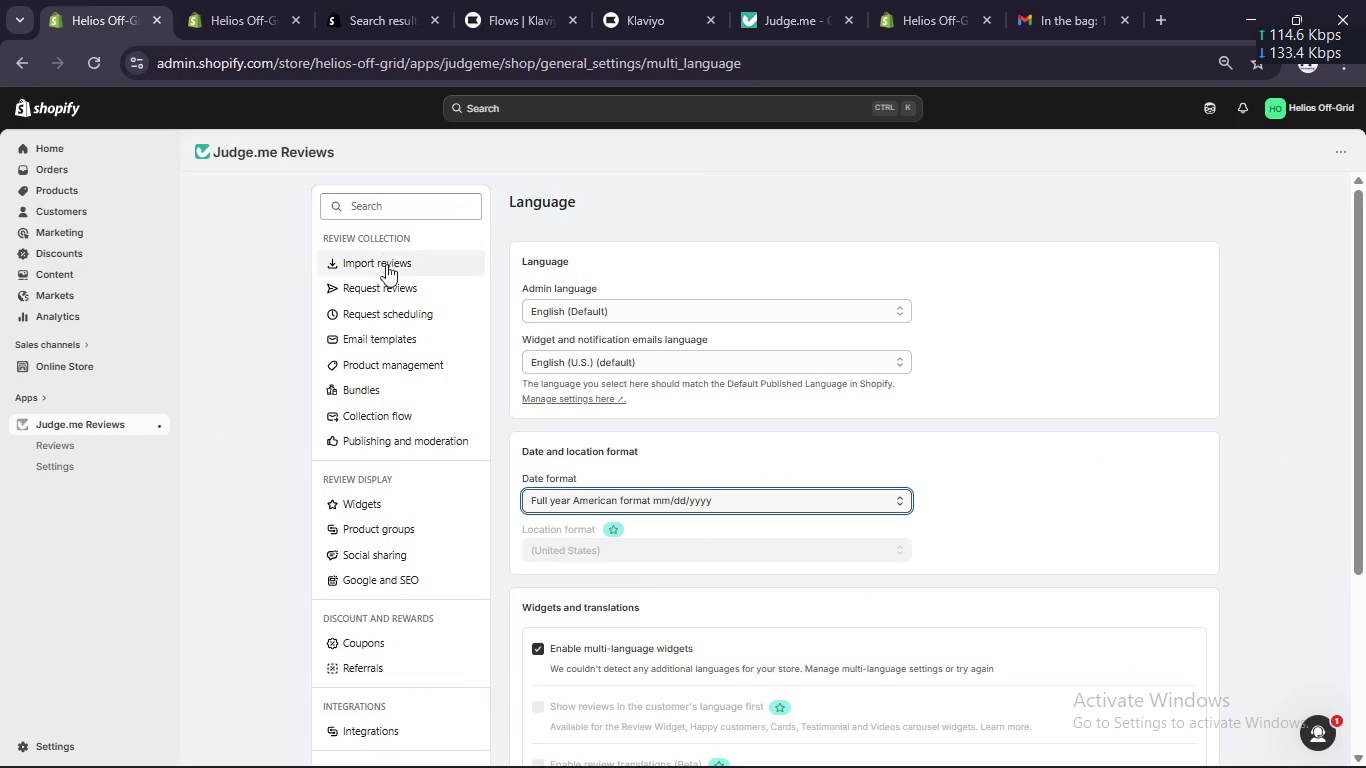 
left_click([240, 0])
 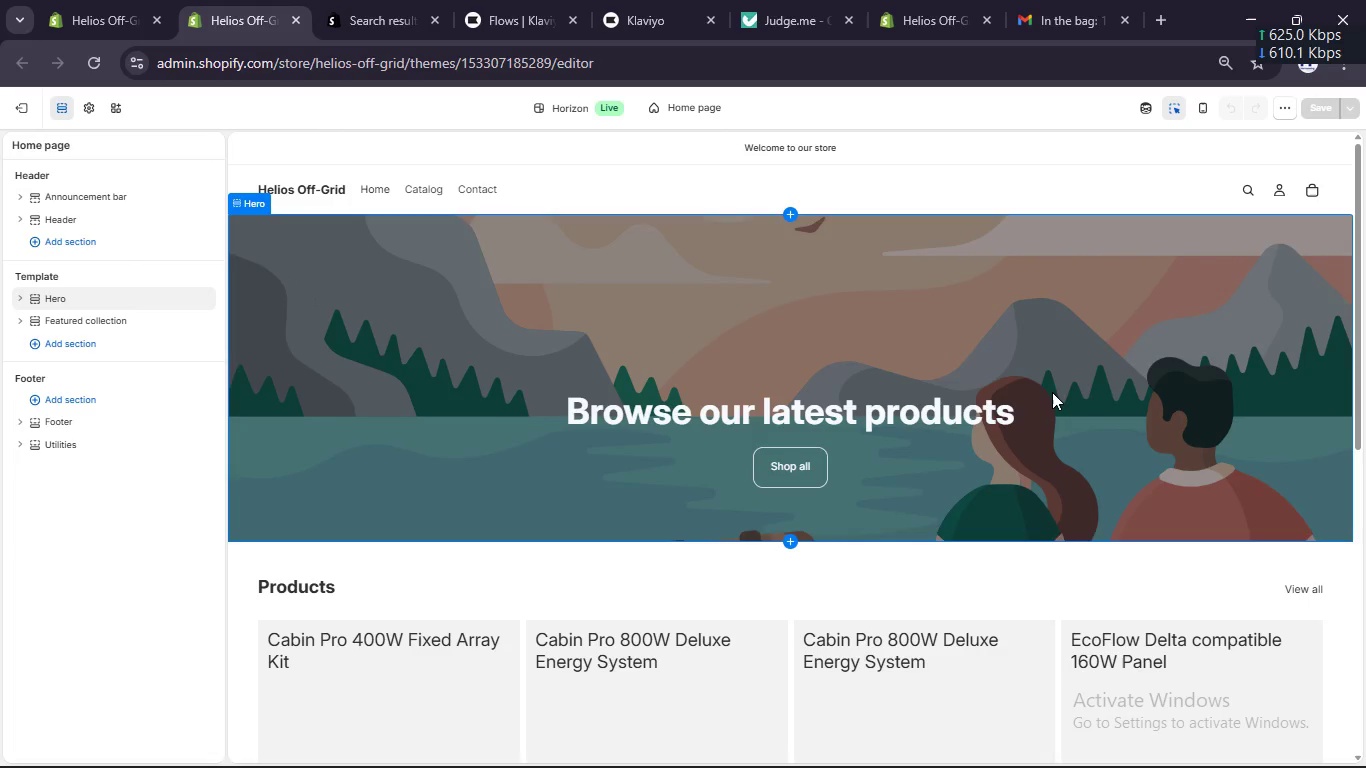 
wait(15.55)
 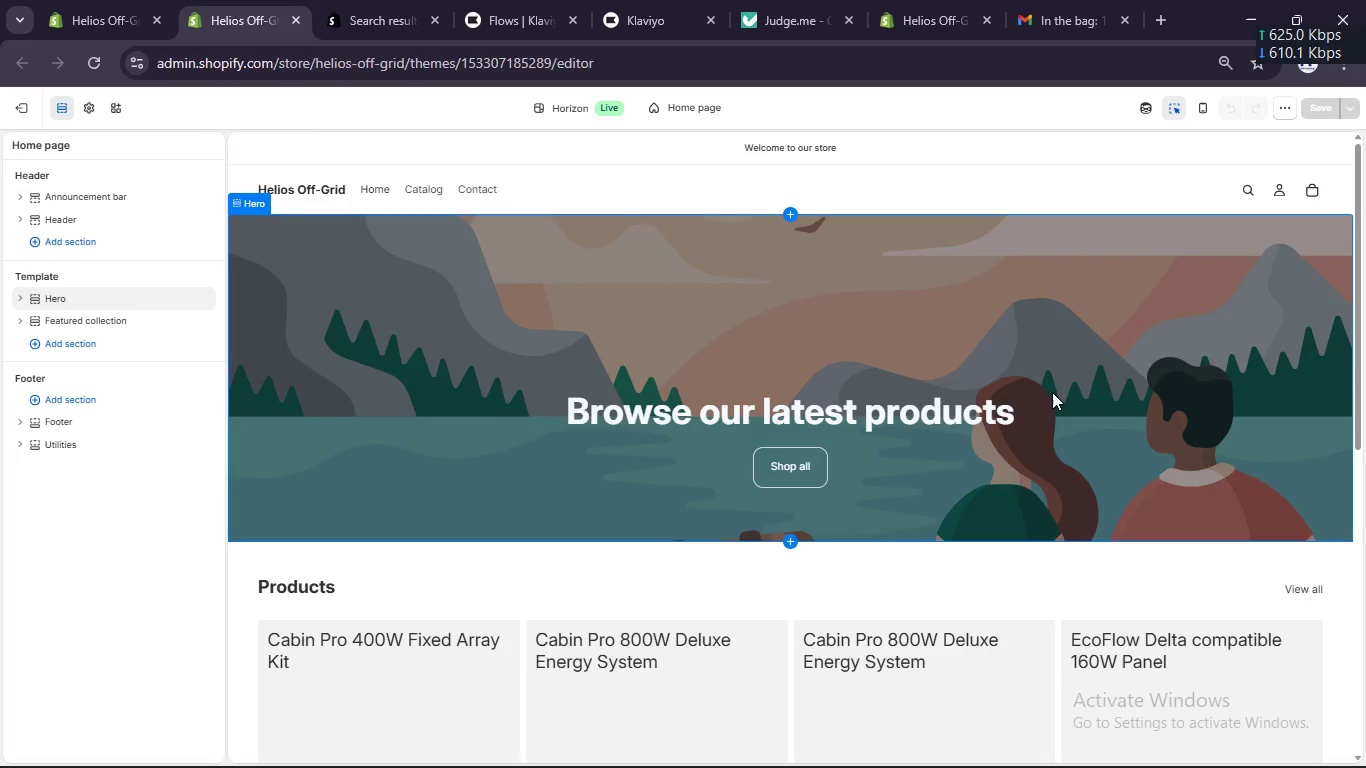 
scroll: coordinate [917, 459], scroll_direction: down, amount: 4.0
 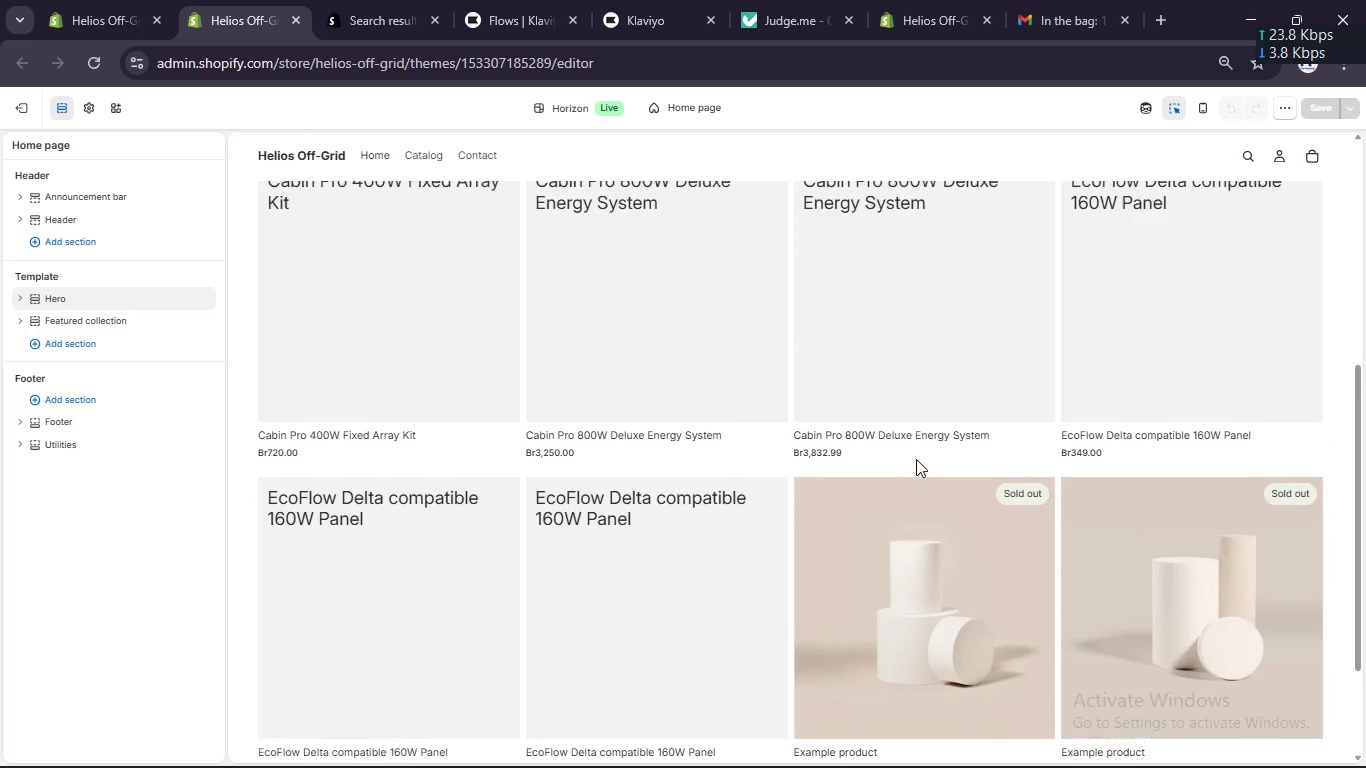 
scroll: coordinate [908, 446], scroll_direction: up, amount: 10.0
 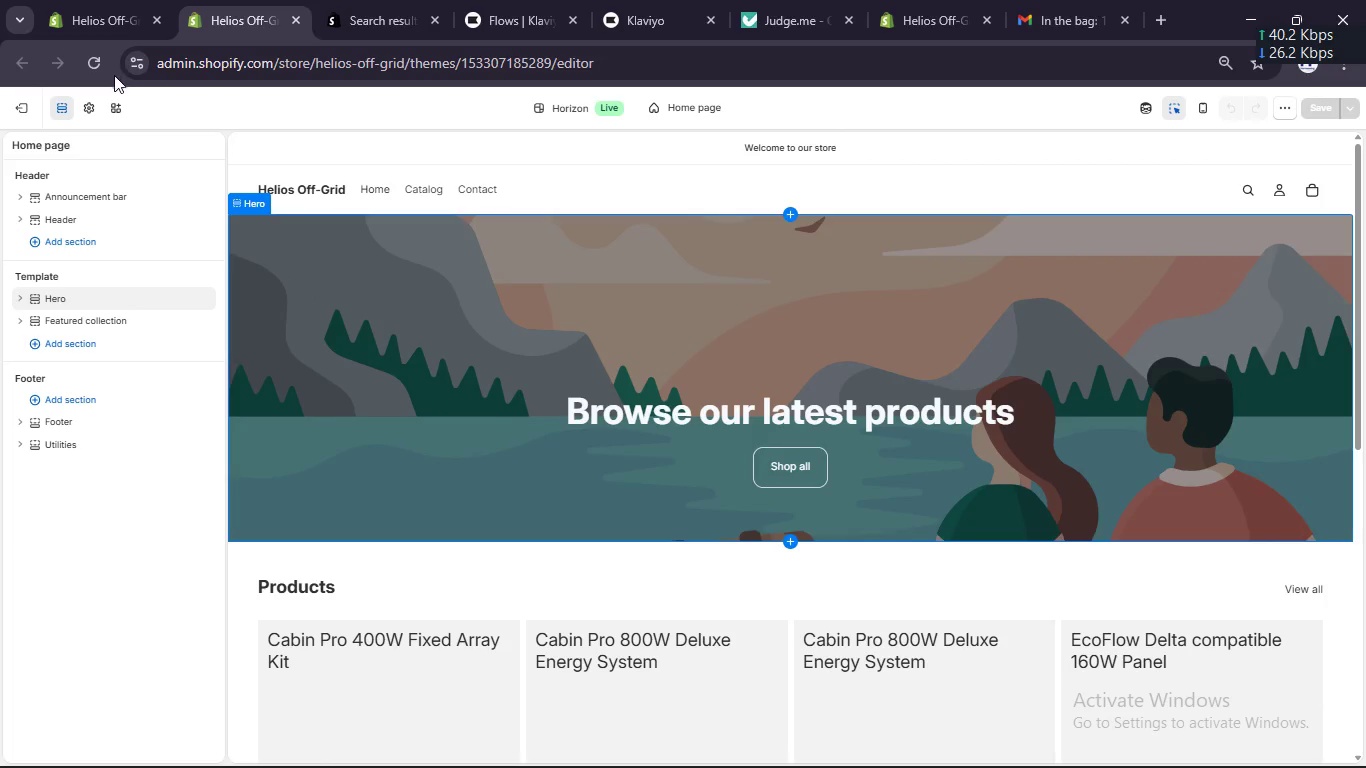 
left_click([17, 105])
 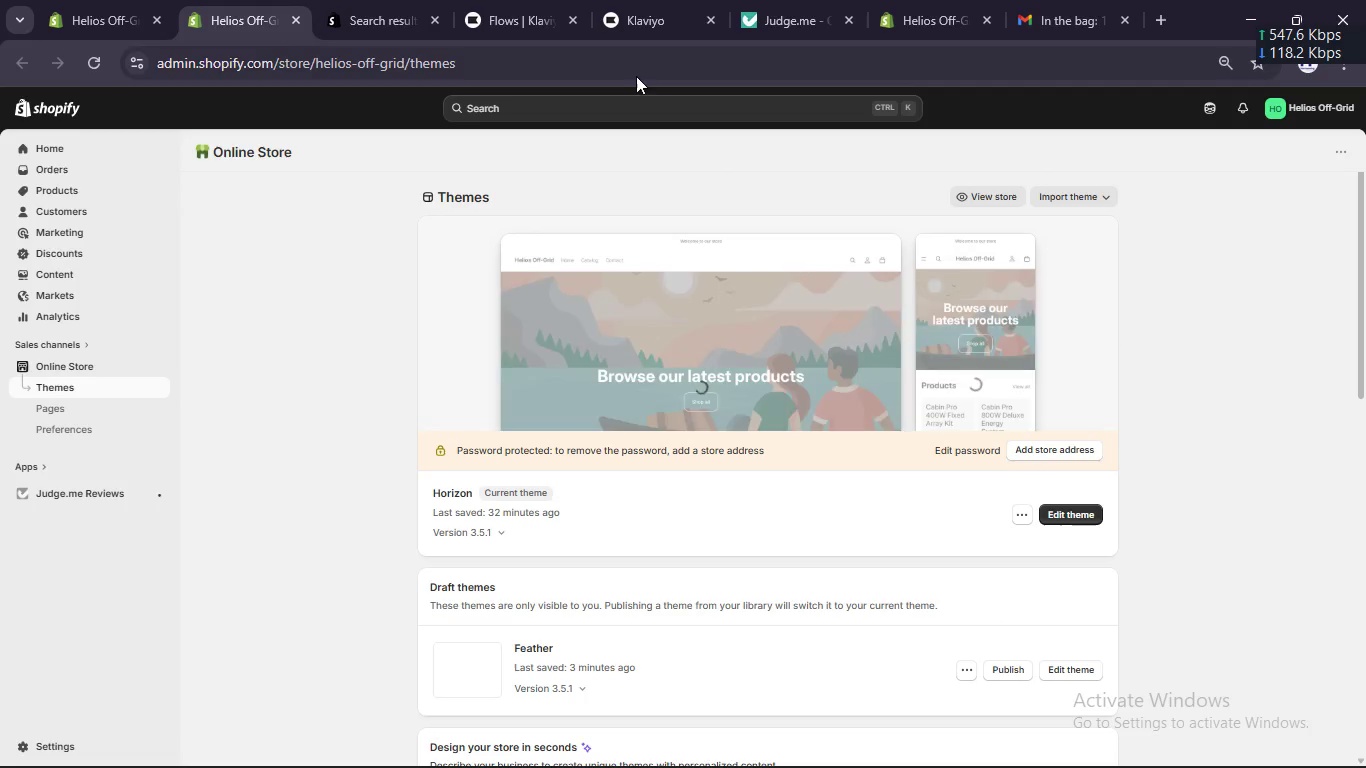 
scroll: coordinate [742, 352], scroll_direction: down, amount: 3.0
 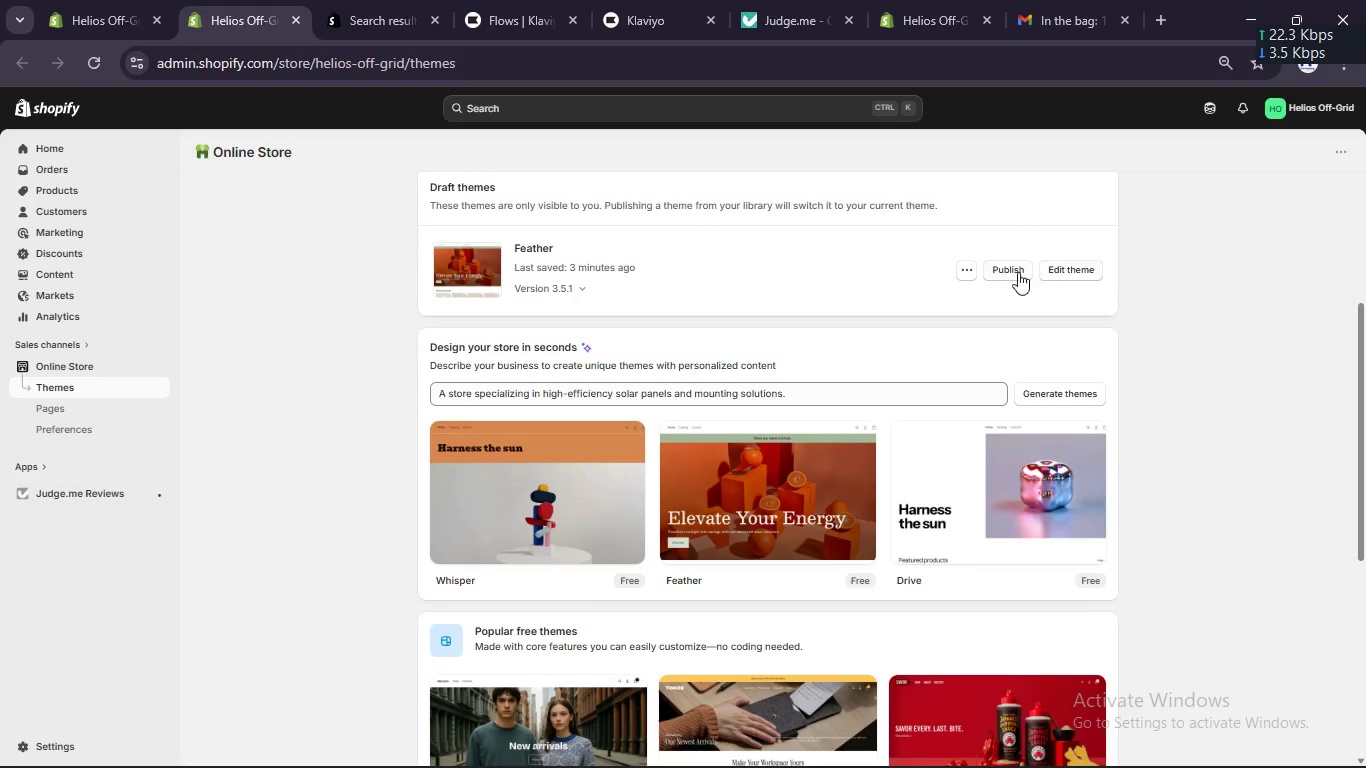 
left_click([1001, 263])
 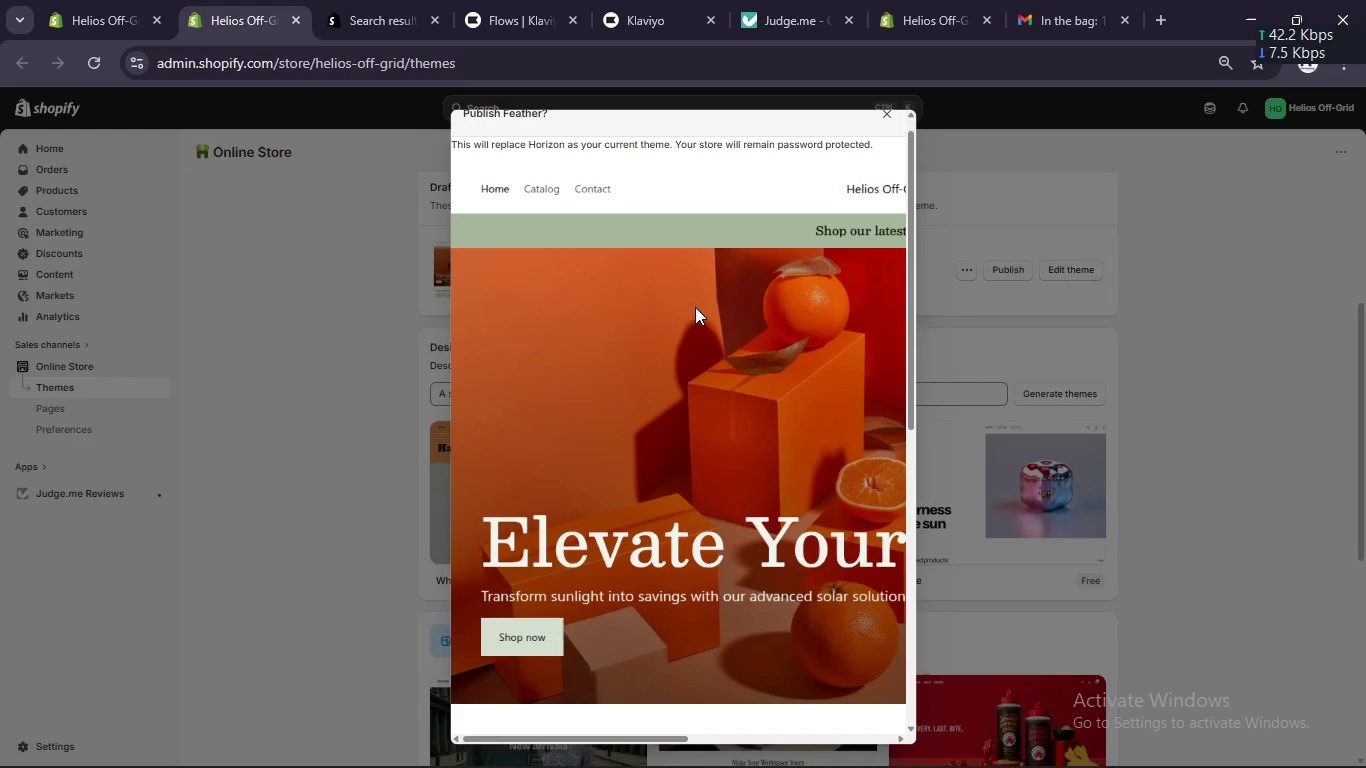 
scroll: coordinate [690, 295], scroll_direction: up, amount: 2.0
 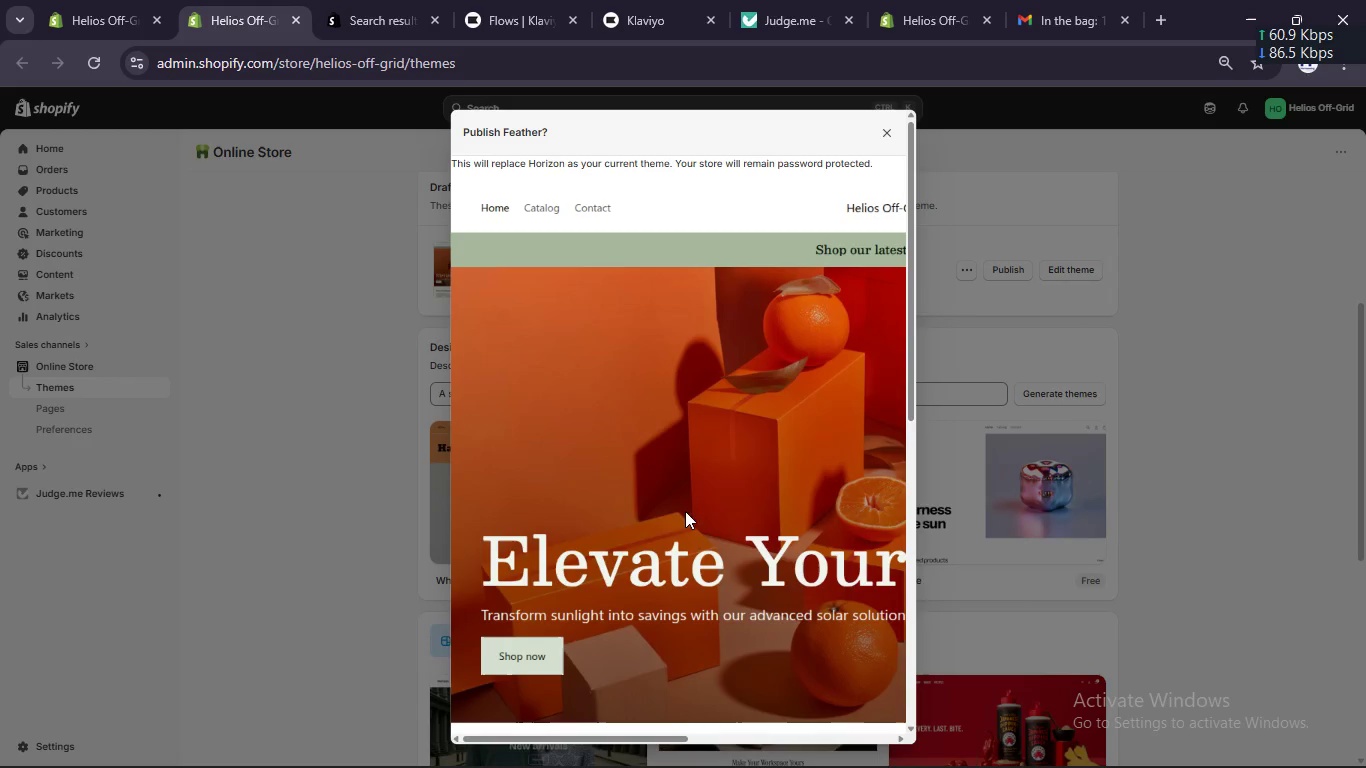 
scroll: coordinate [662, 540], scroll_direction: down, amount: 13.0
 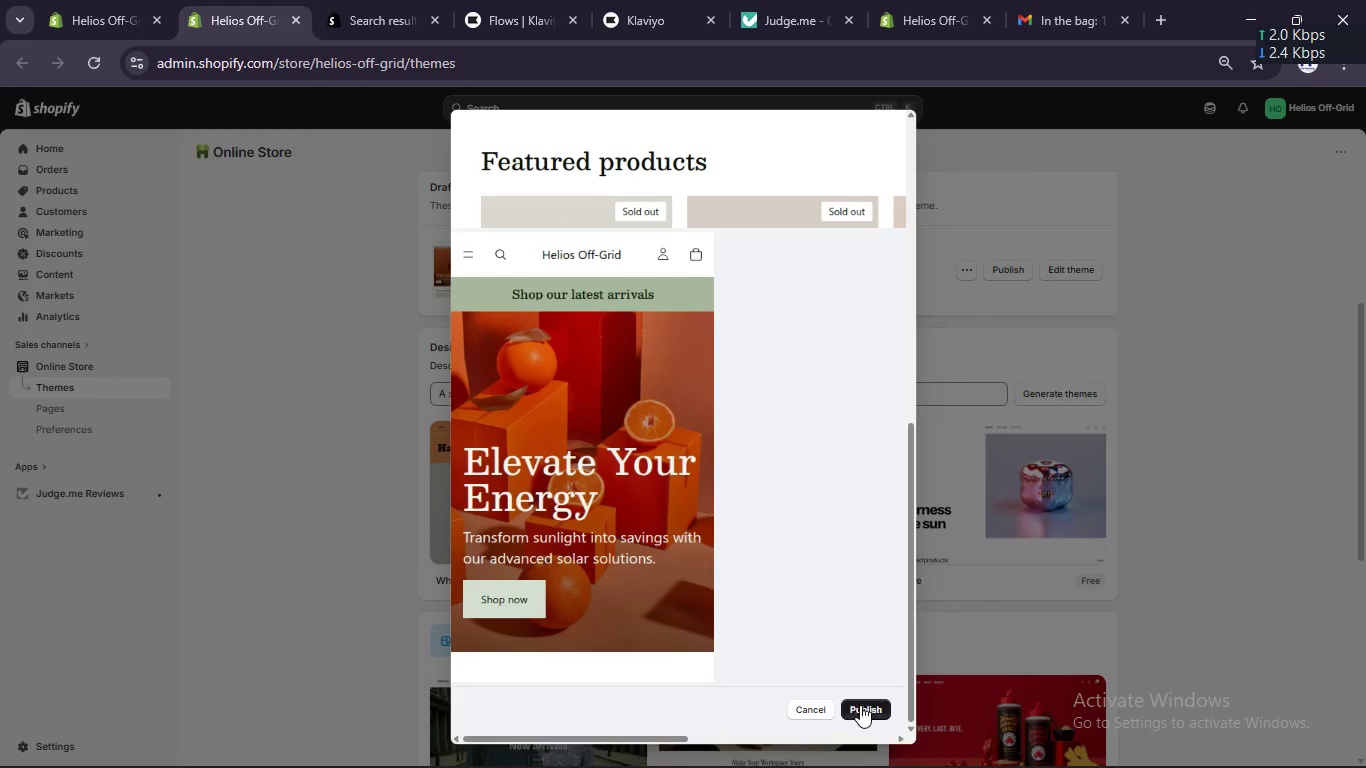 
left_click([865, 707])
 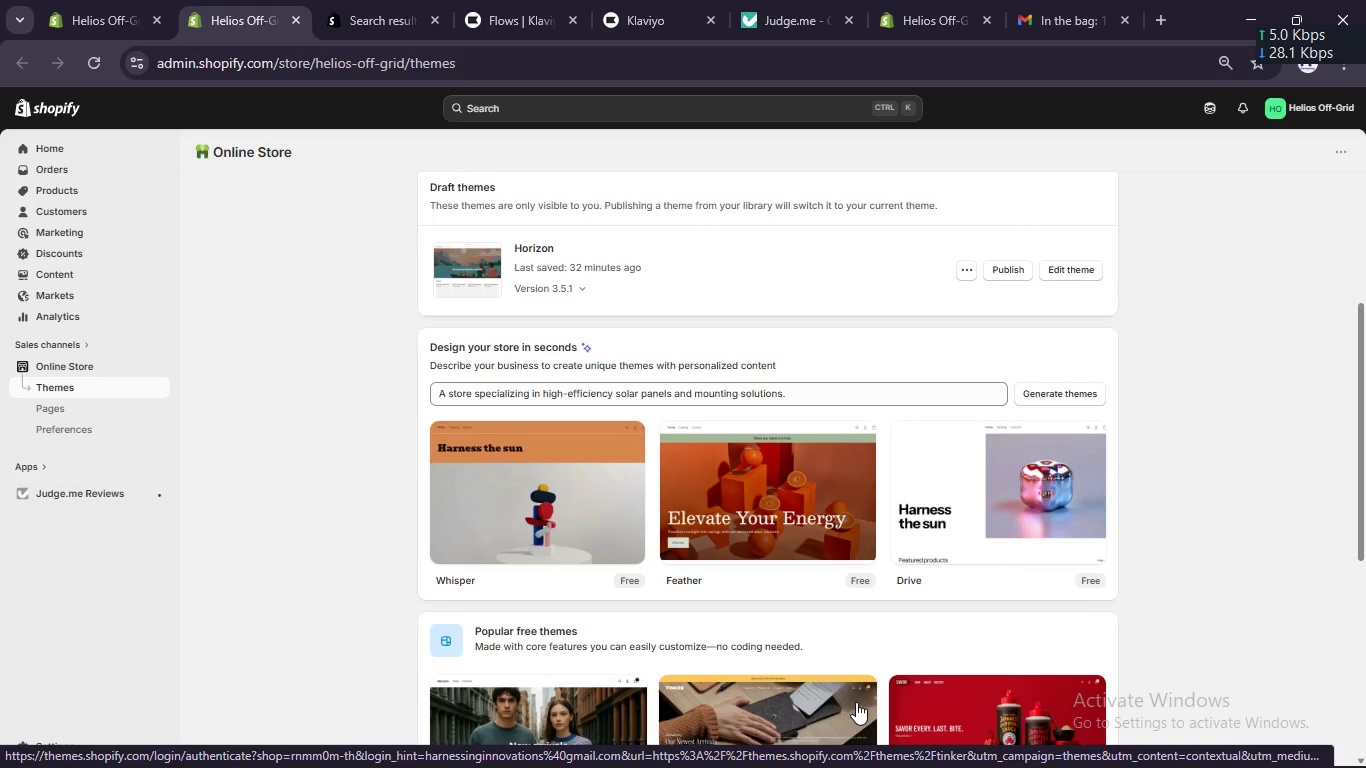 
wait(19.17)
 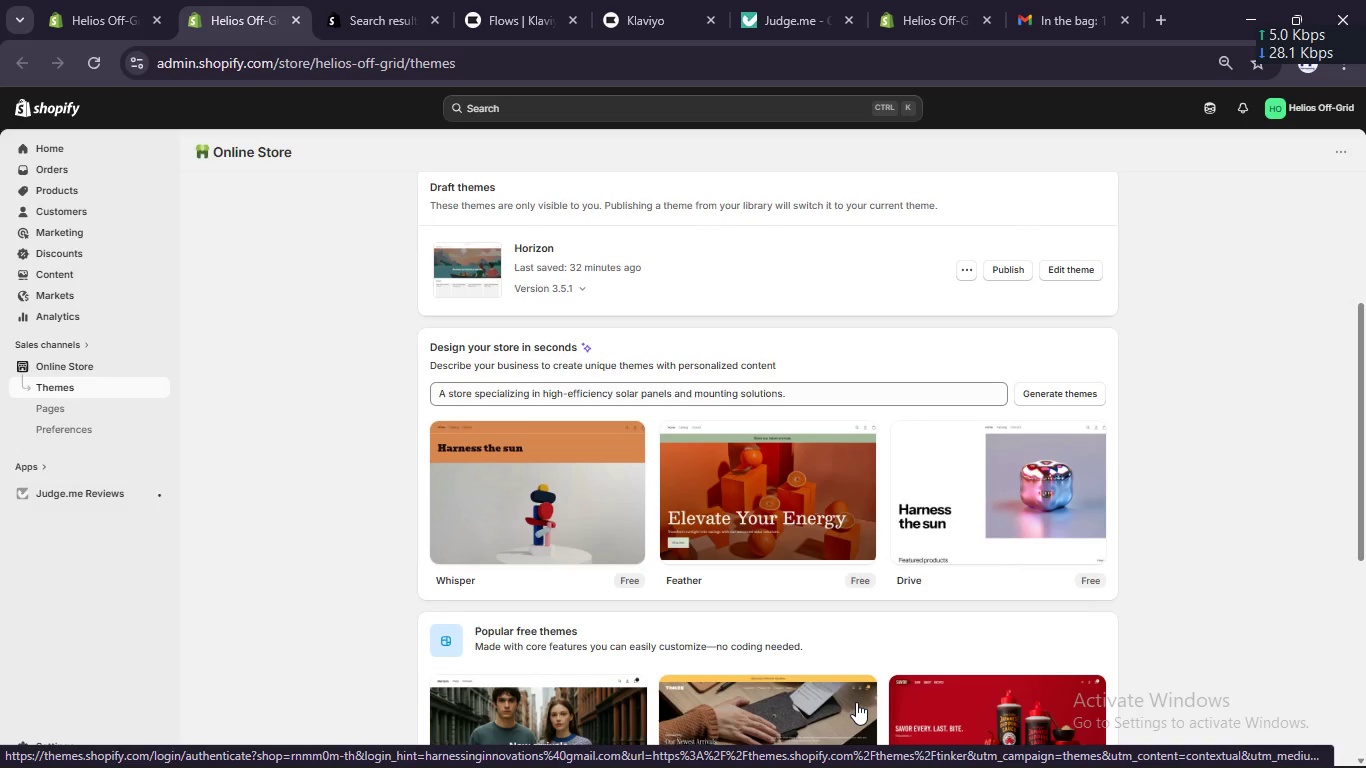 
scroll: coordinate [839, 290], scroll_direction: down, amount: 1.0
 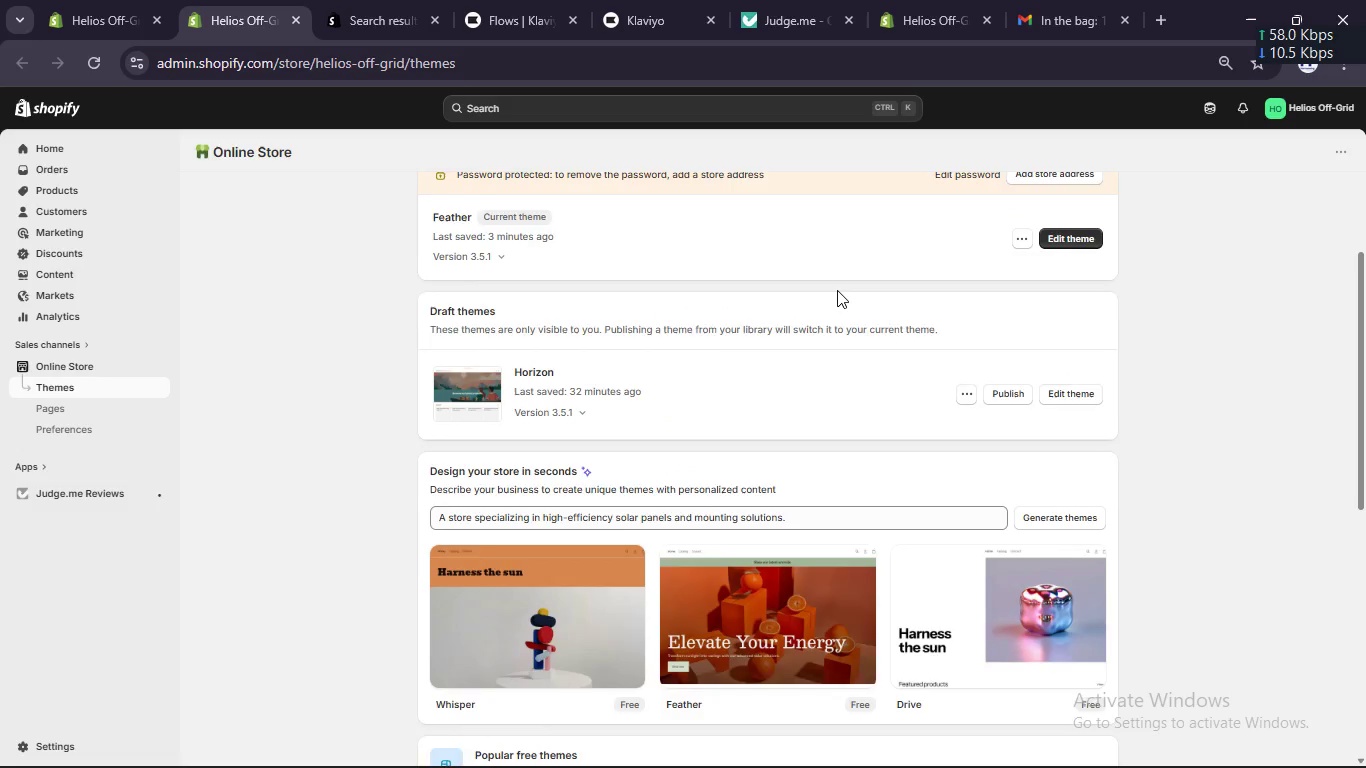 
scroll: coordinate [837, 290], scroll_direction: up, amount: 5.0
 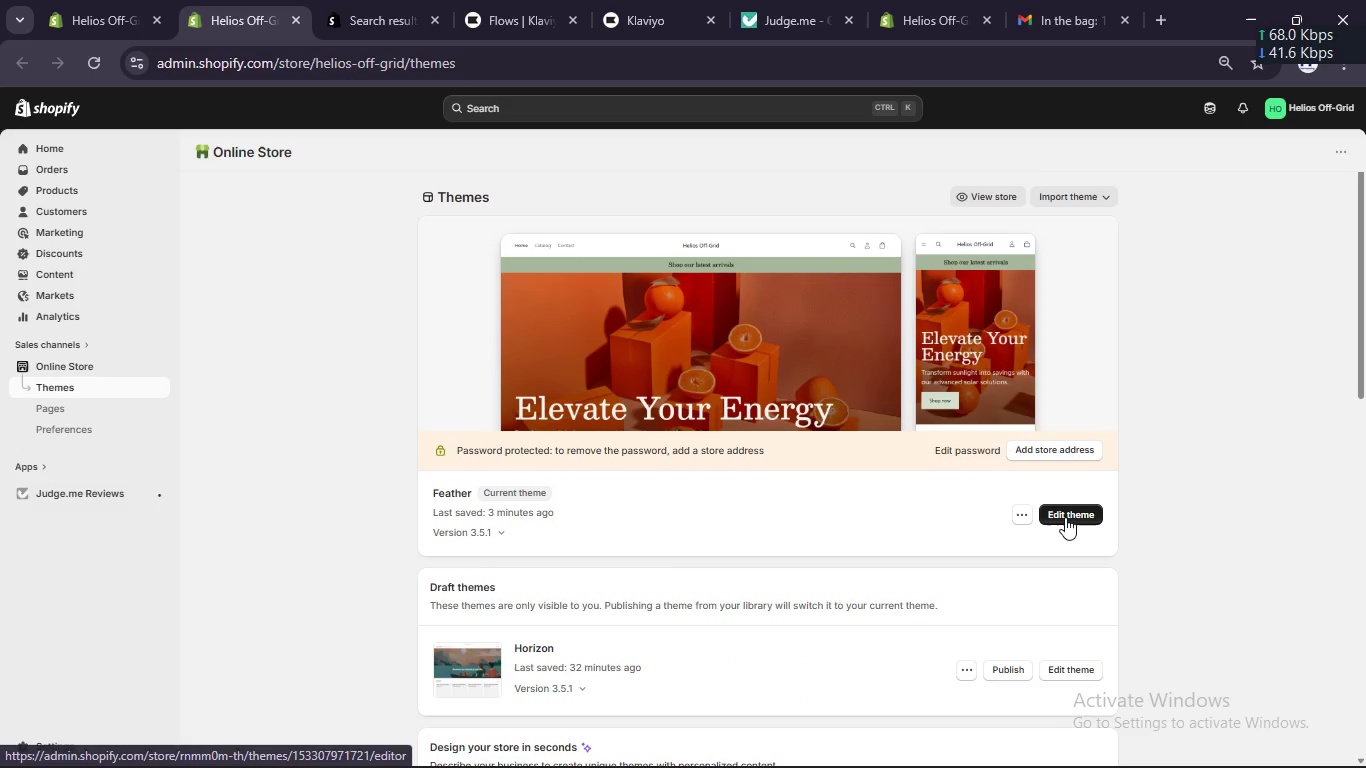 
left_click([1064, 517])
 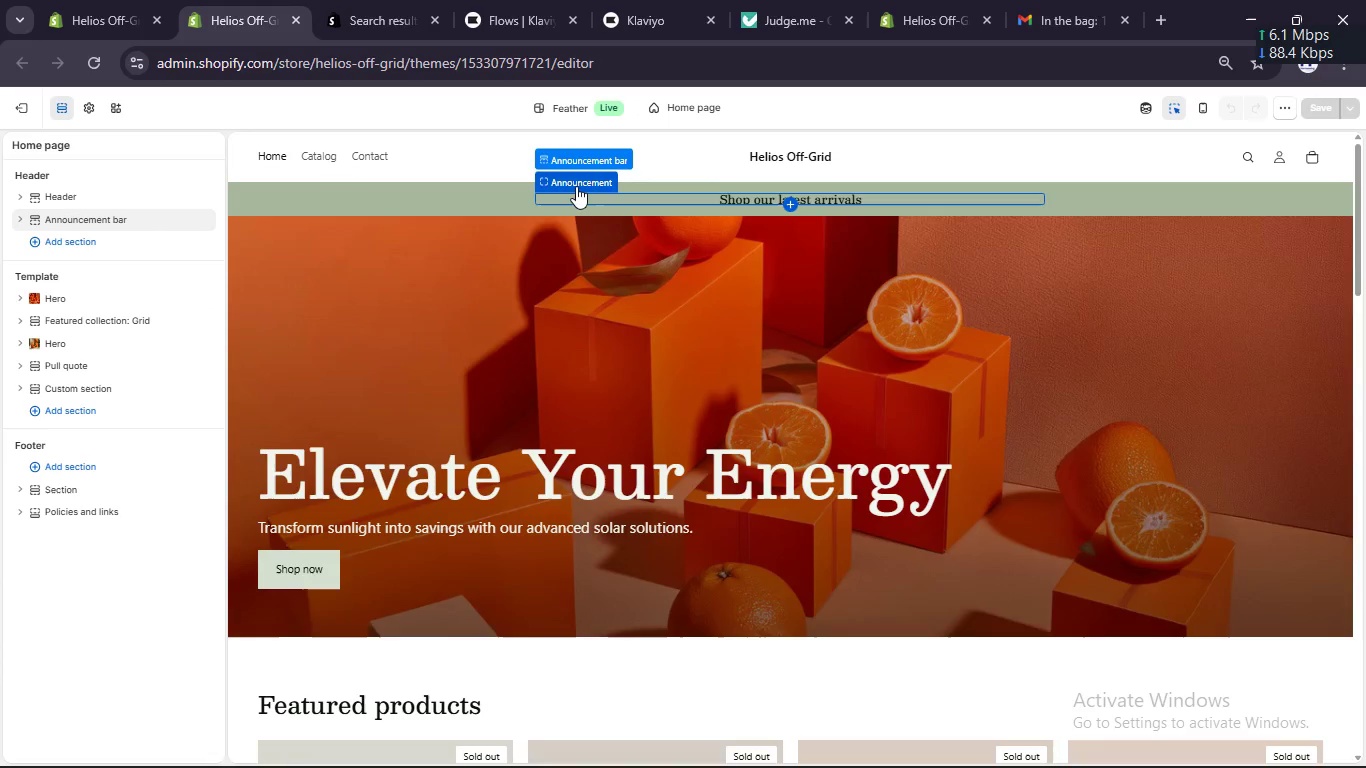 
wait(17.06)
 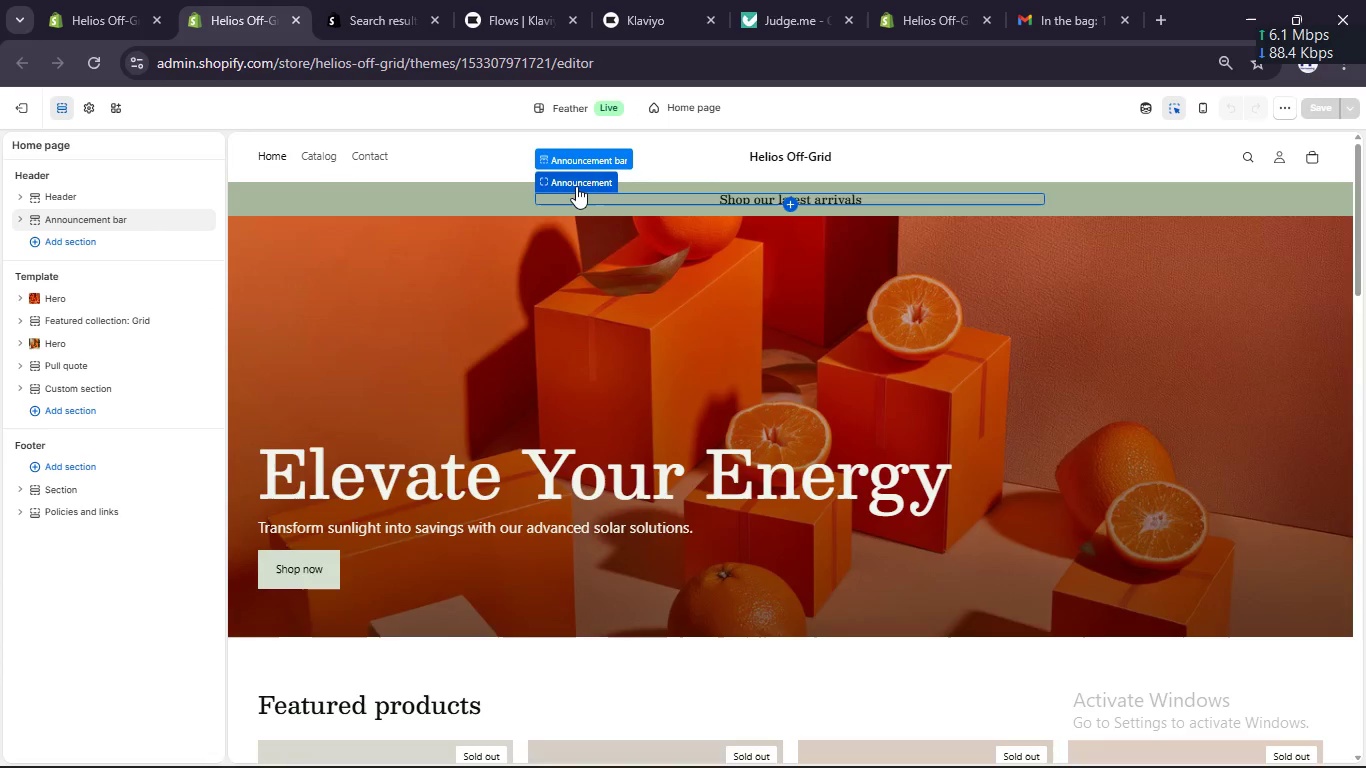 
left_click([48, 218])
 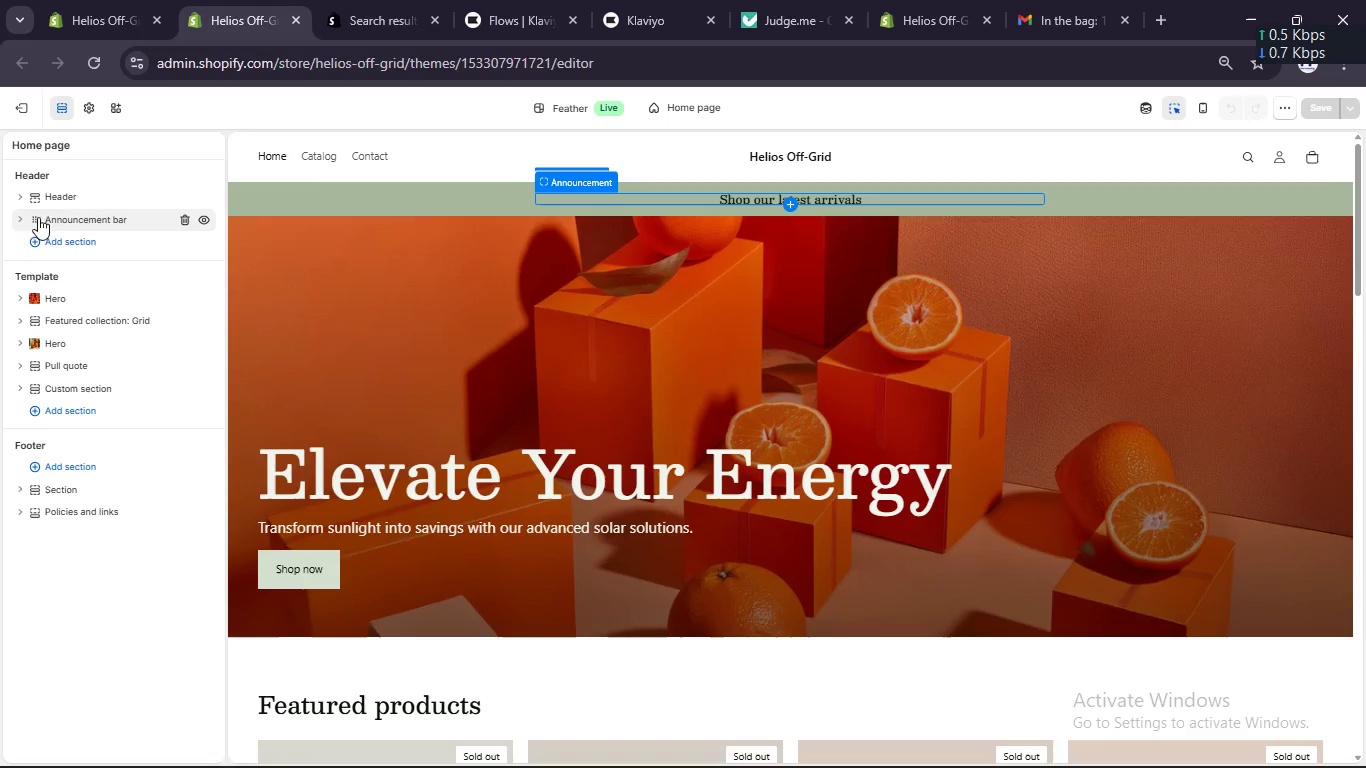 
mouse_move([39, 206])
 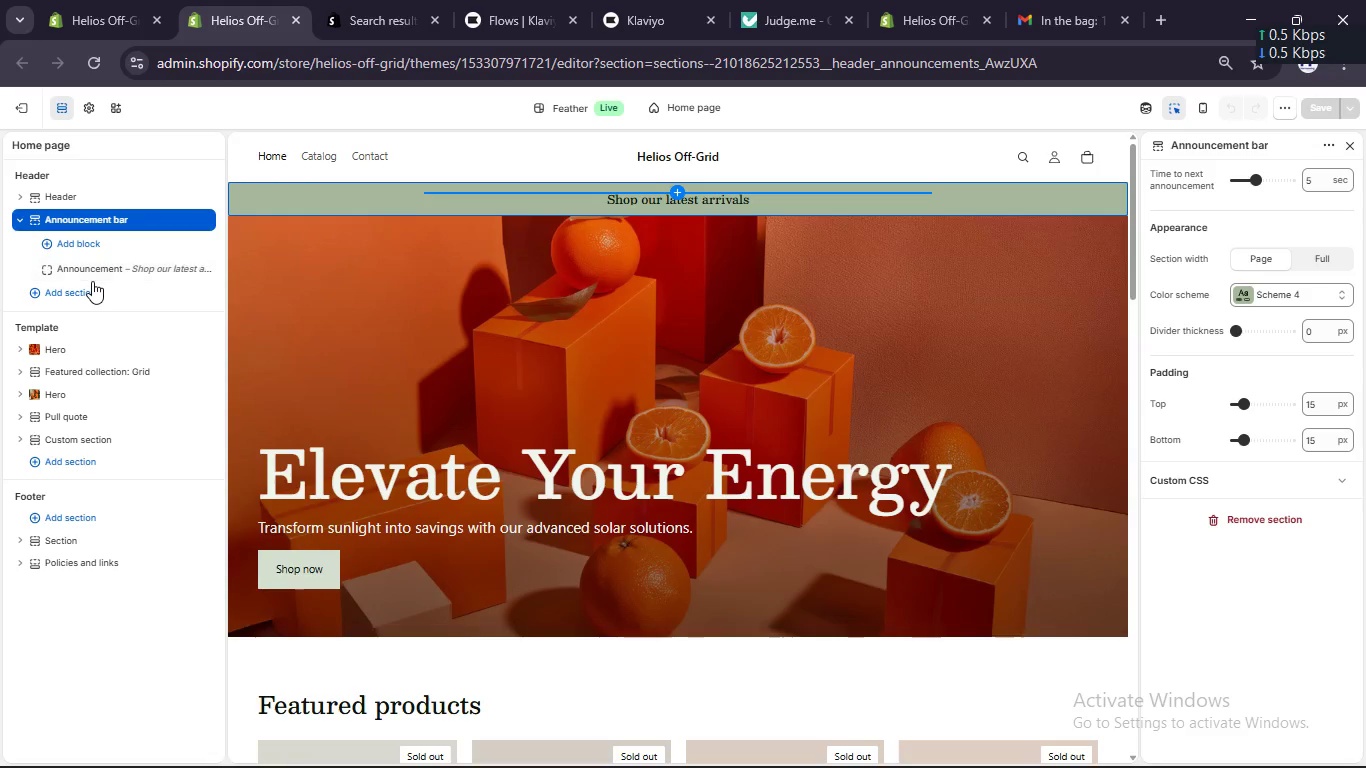 
left_click([82, 262])
 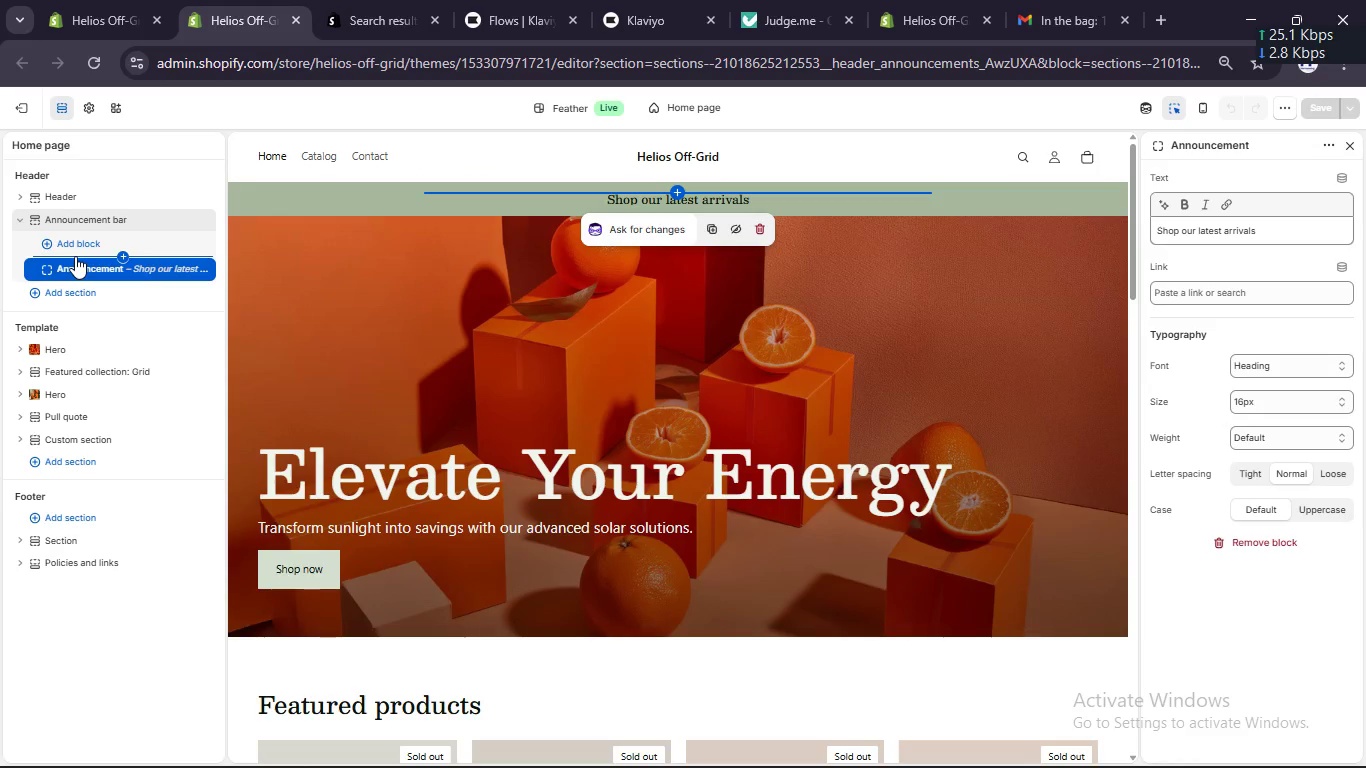 
wait(6.91)
 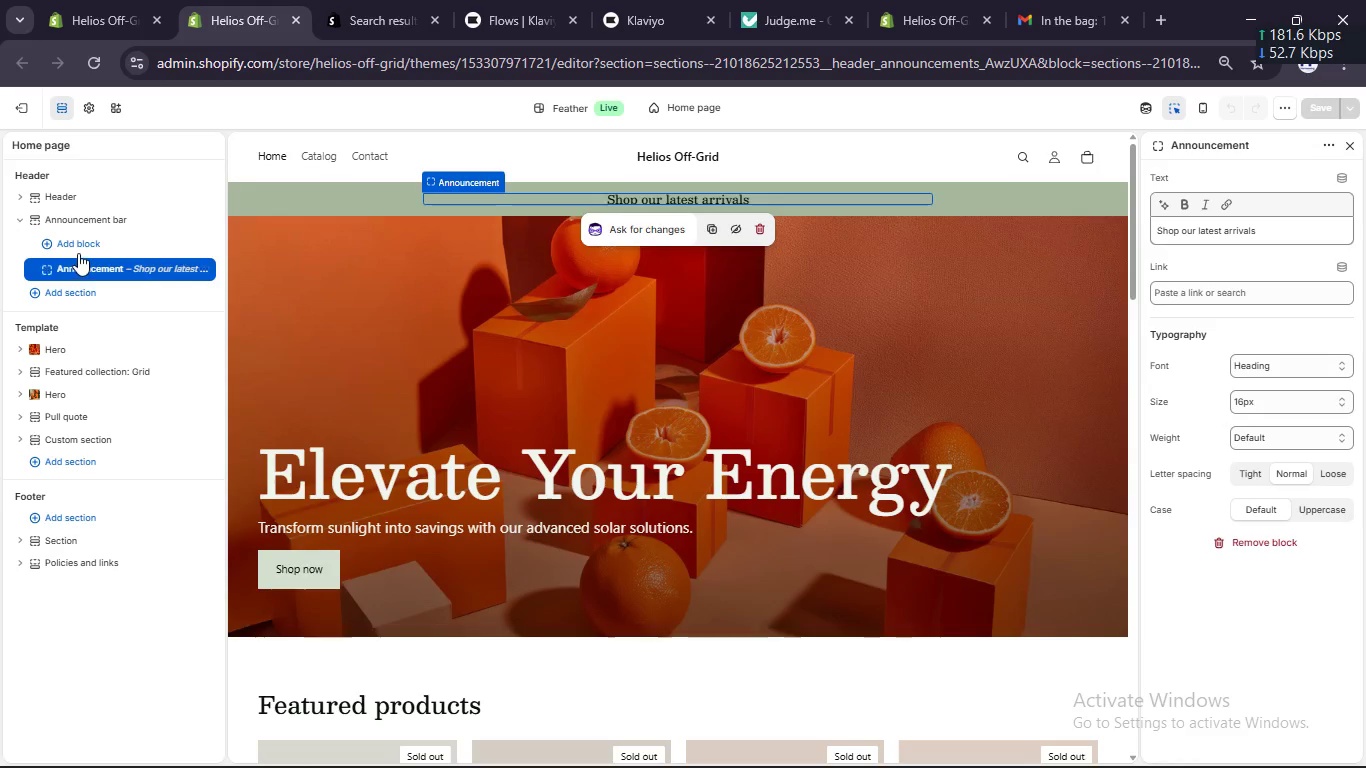 
left_click([75, 261])
 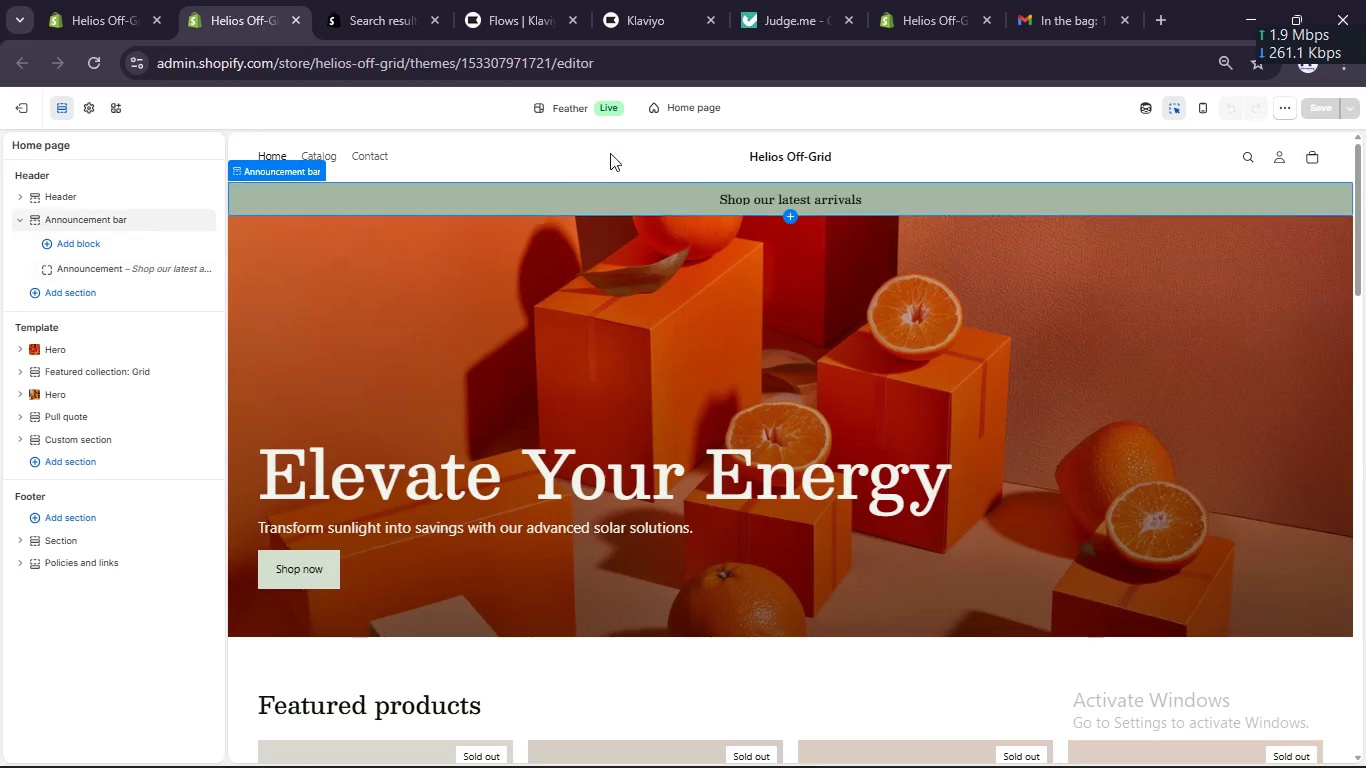 
mouse_move([732, 200])
 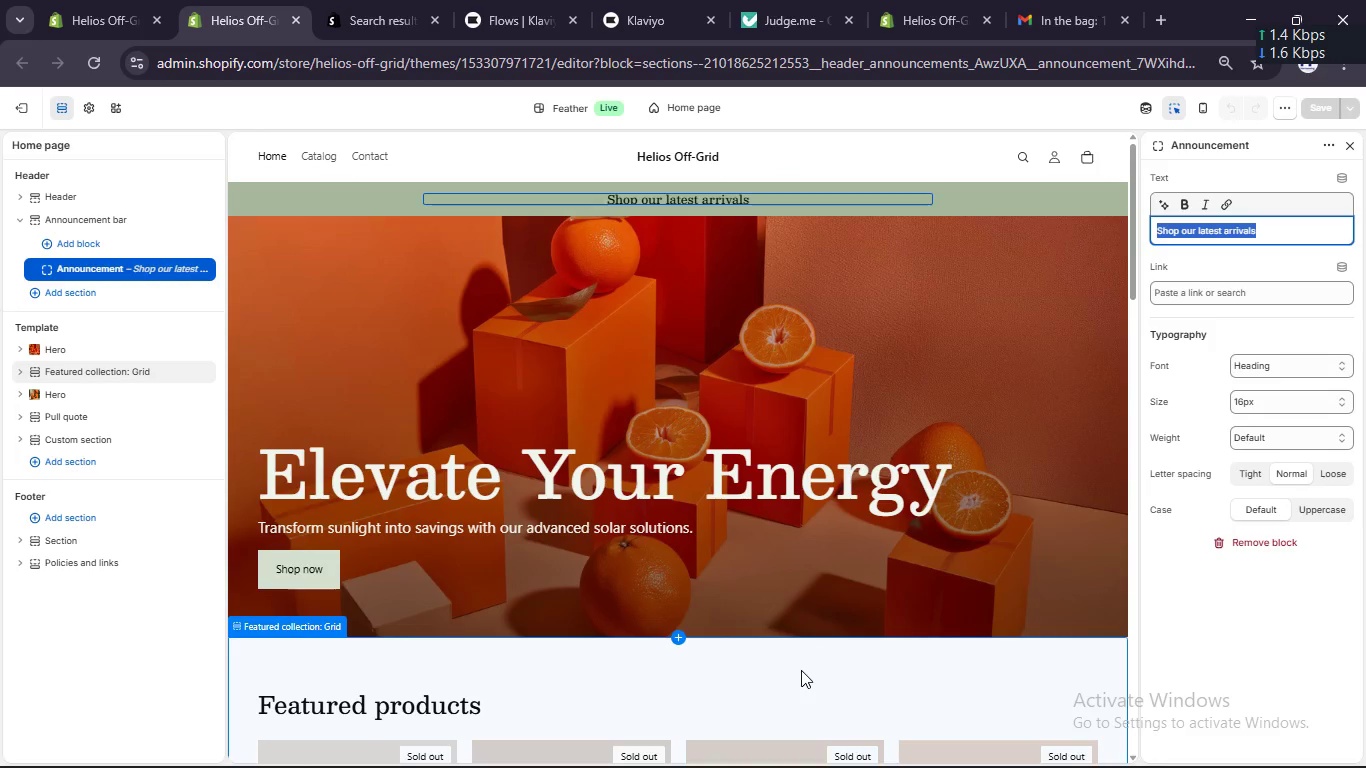 
wait(5.71)
 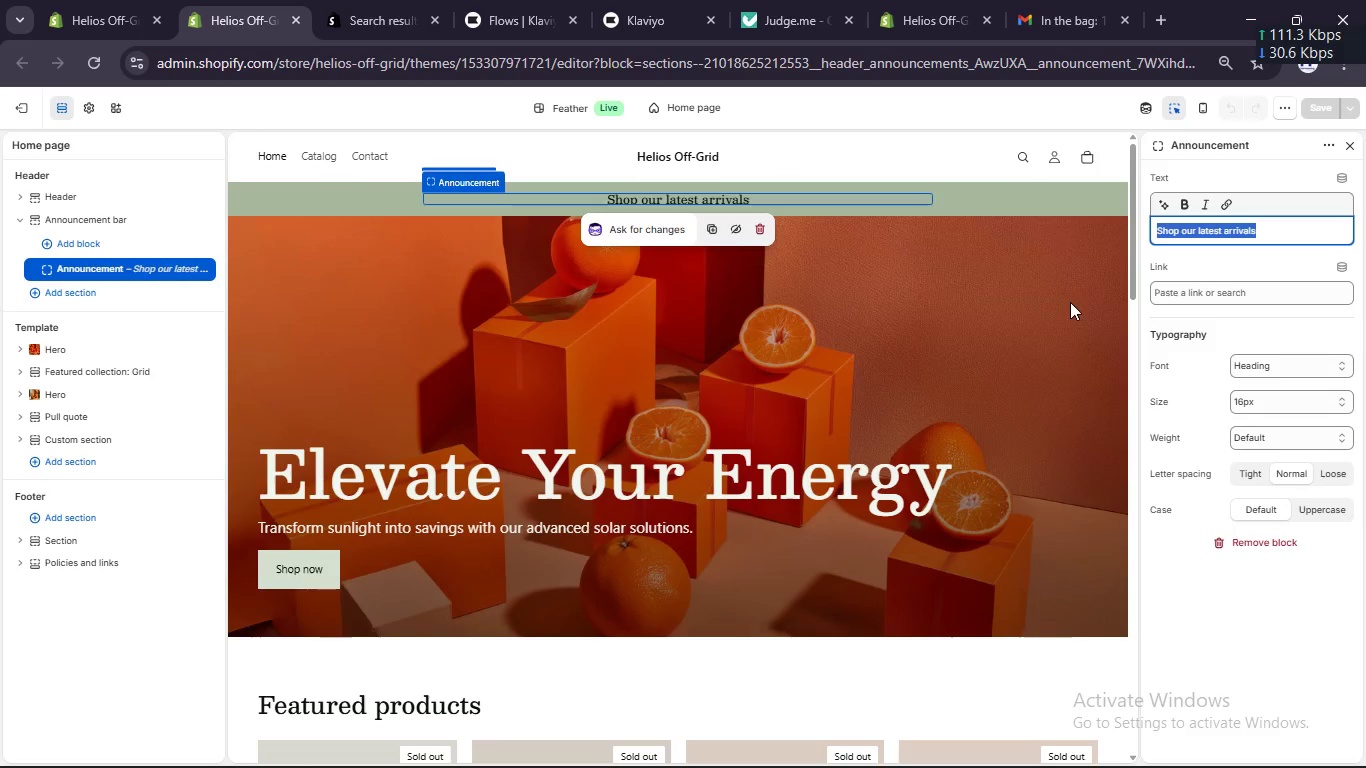 
type(Free shipping o)
 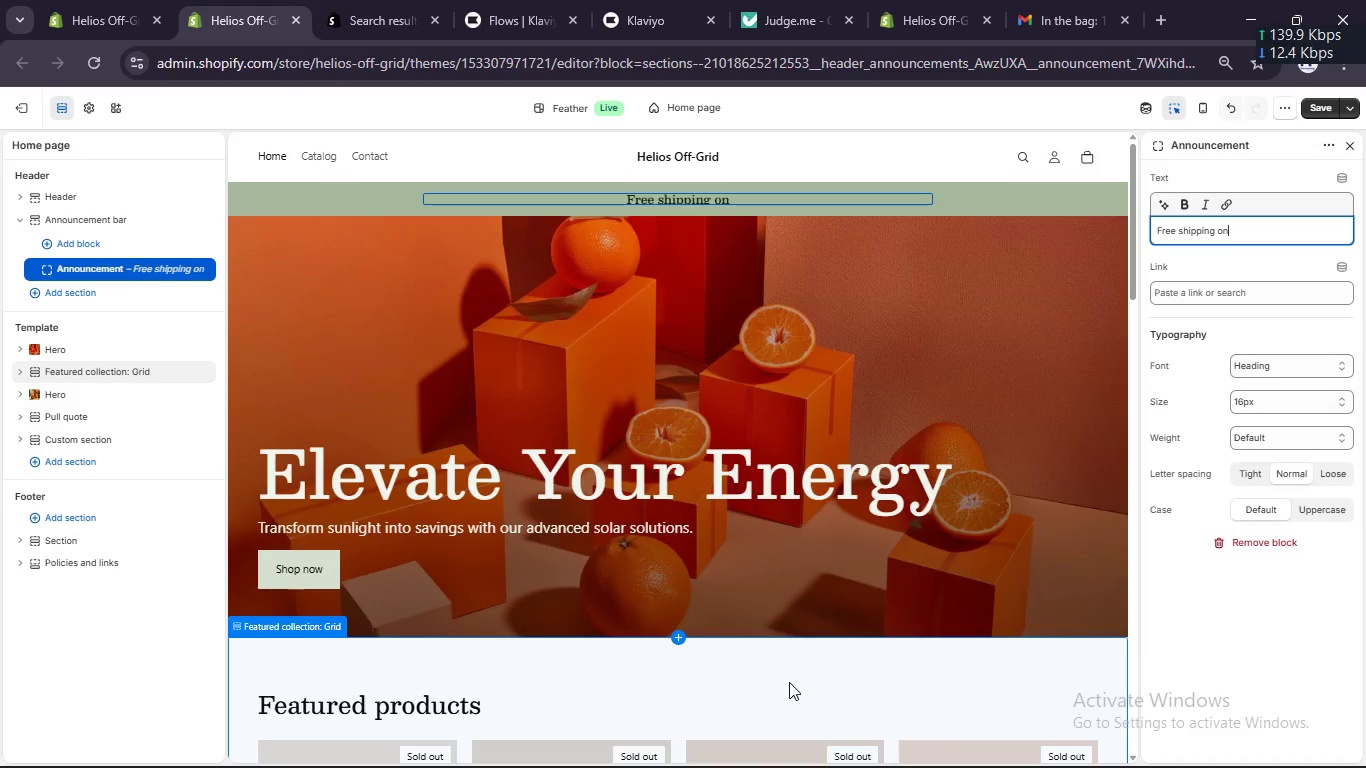 
type(n All)
 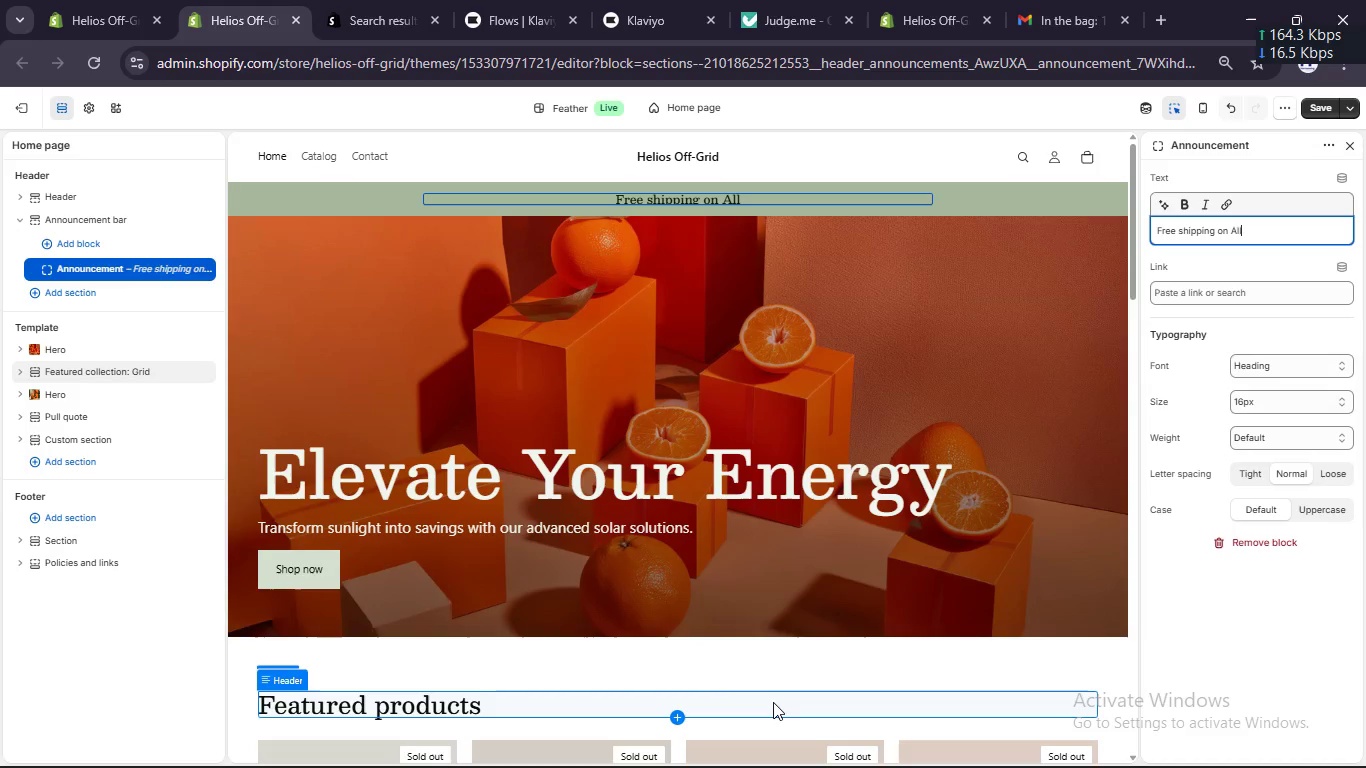 
type( Solr)
key(Backspace)
type(ar Kits O)
 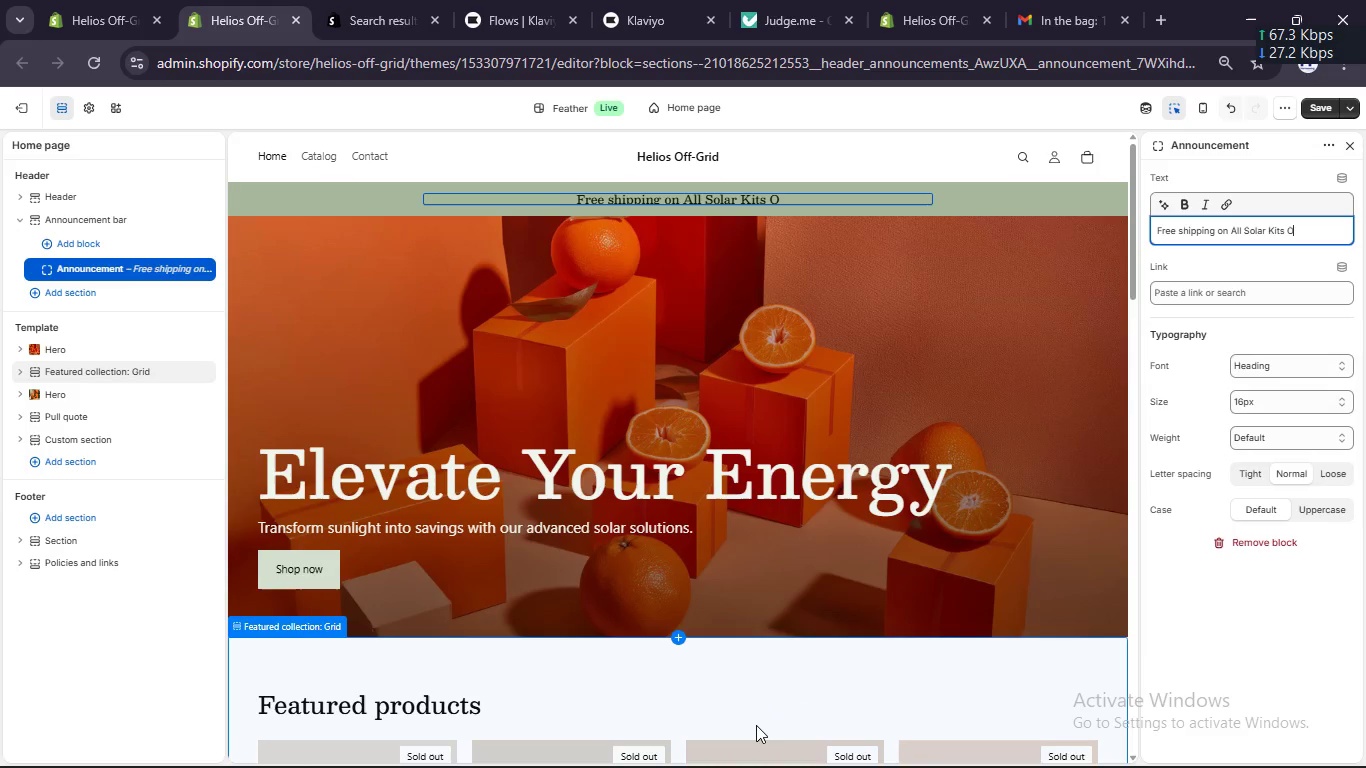 
type(ver )
 